 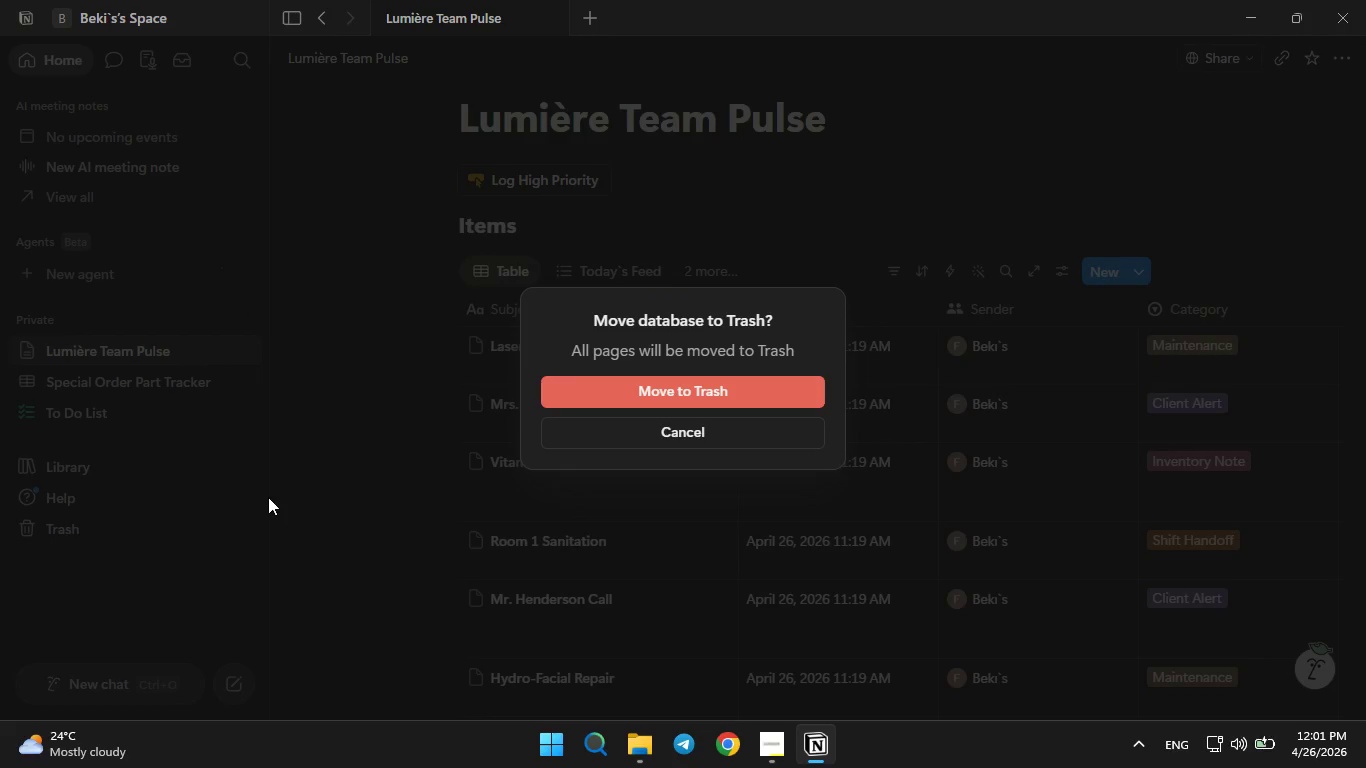 
left_click([592, 387])
 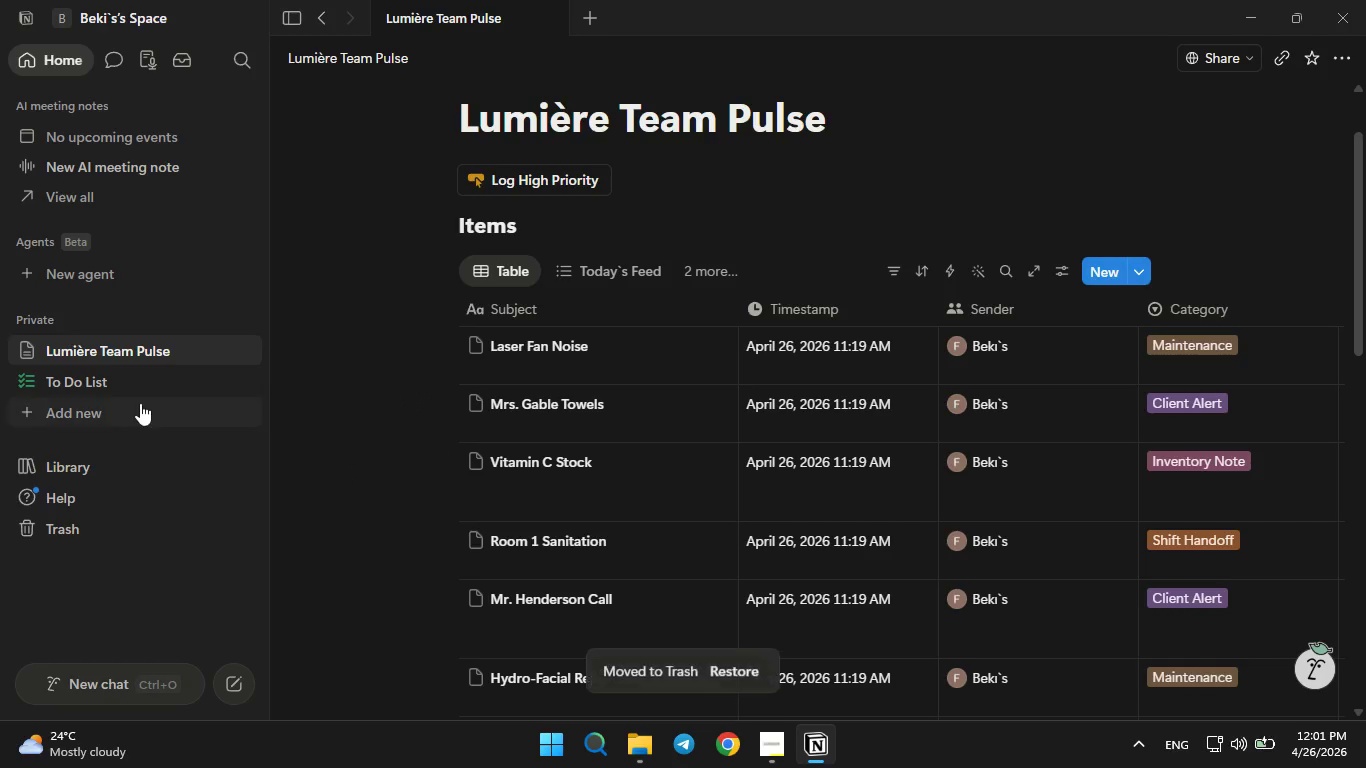 
left_click([124, 414])
 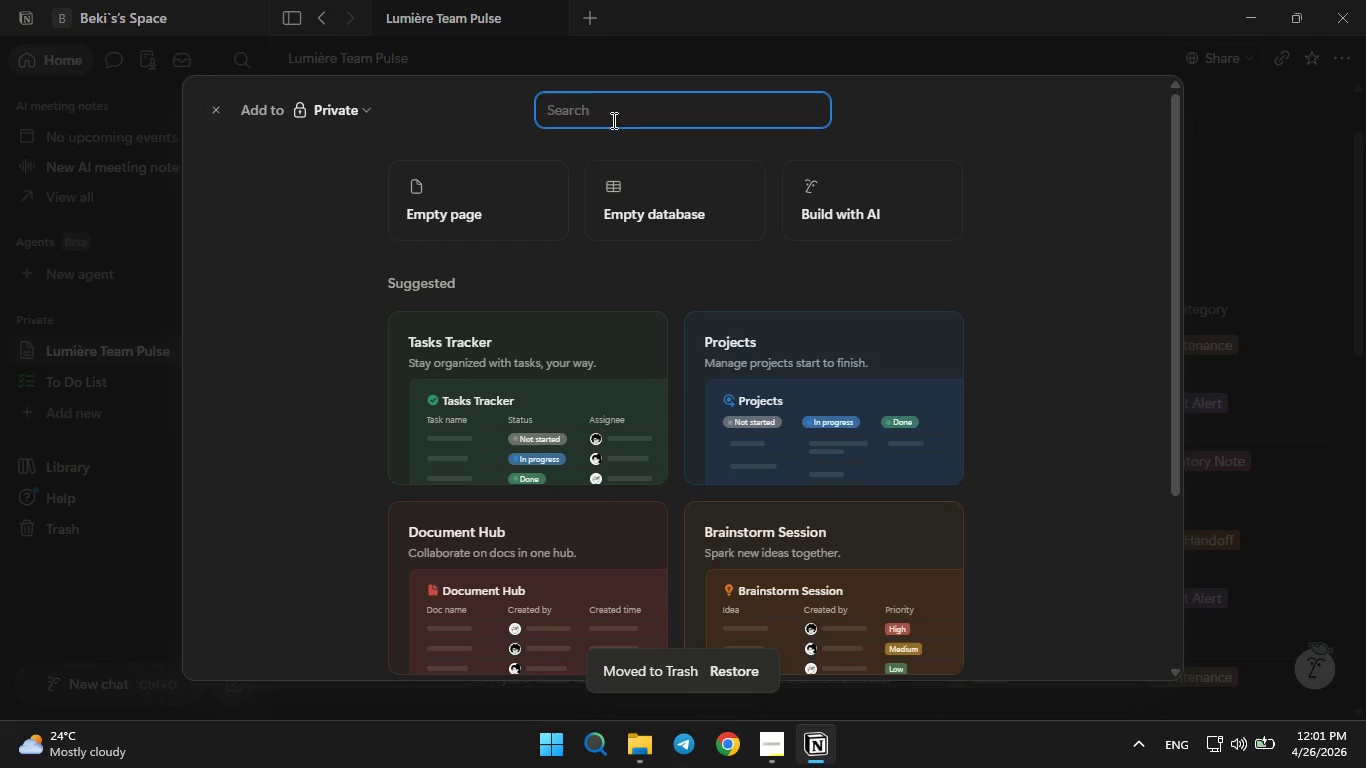 
left_click([622, 110])
 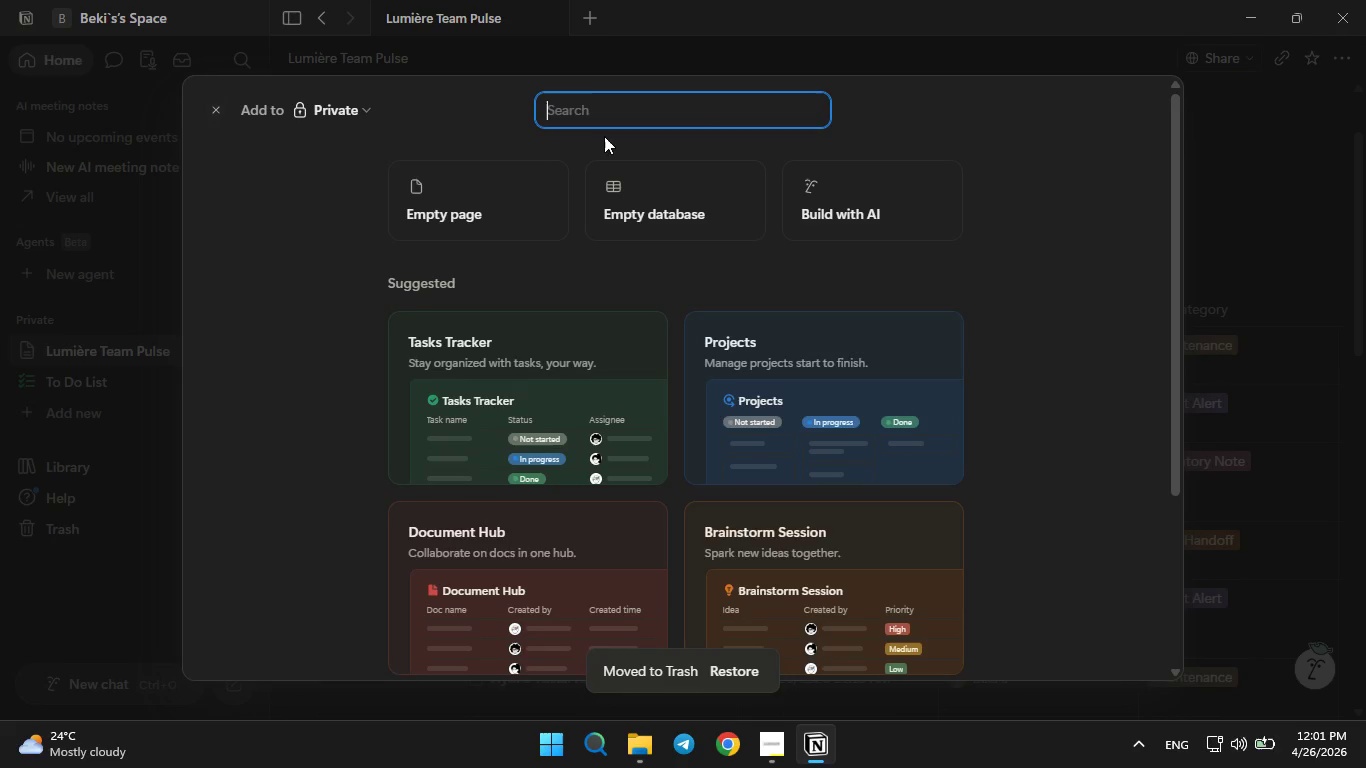 
left_click([486, 228])
 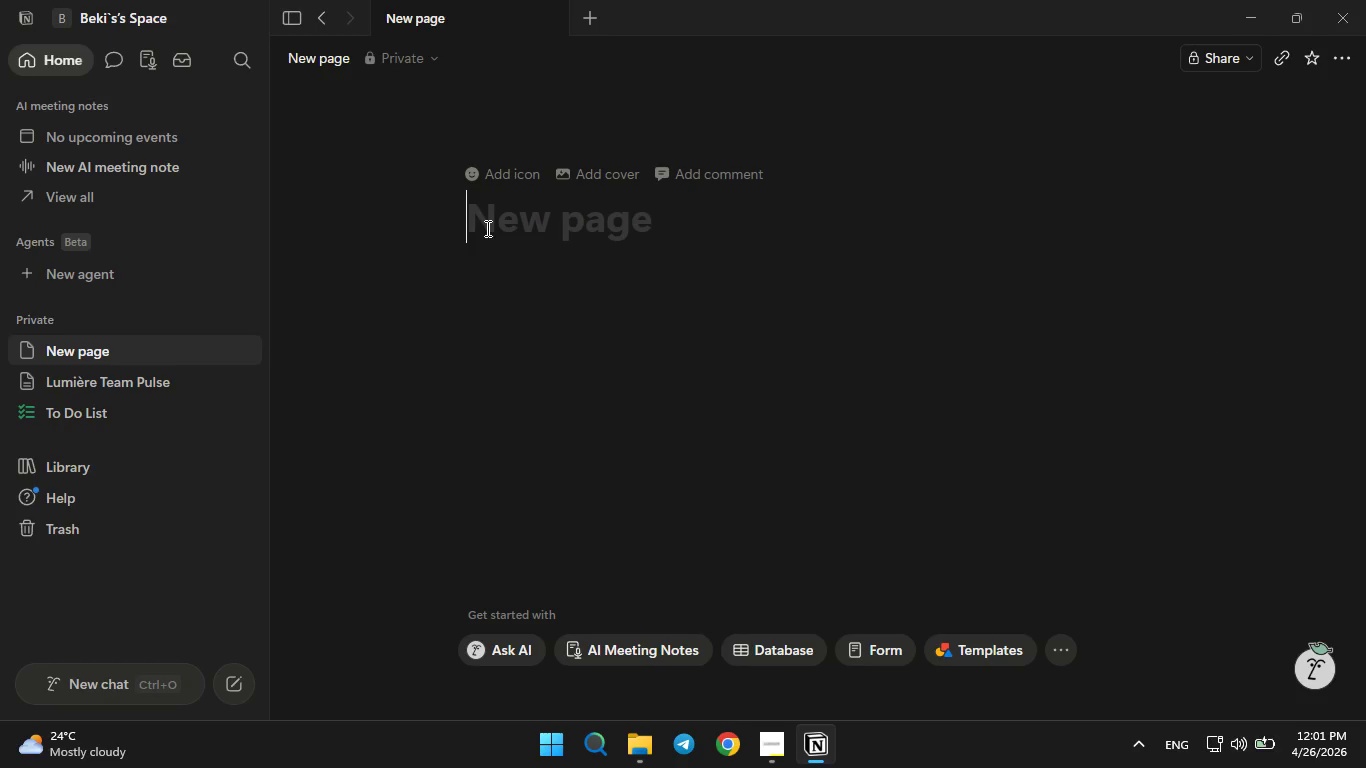 
wait(8.92)
 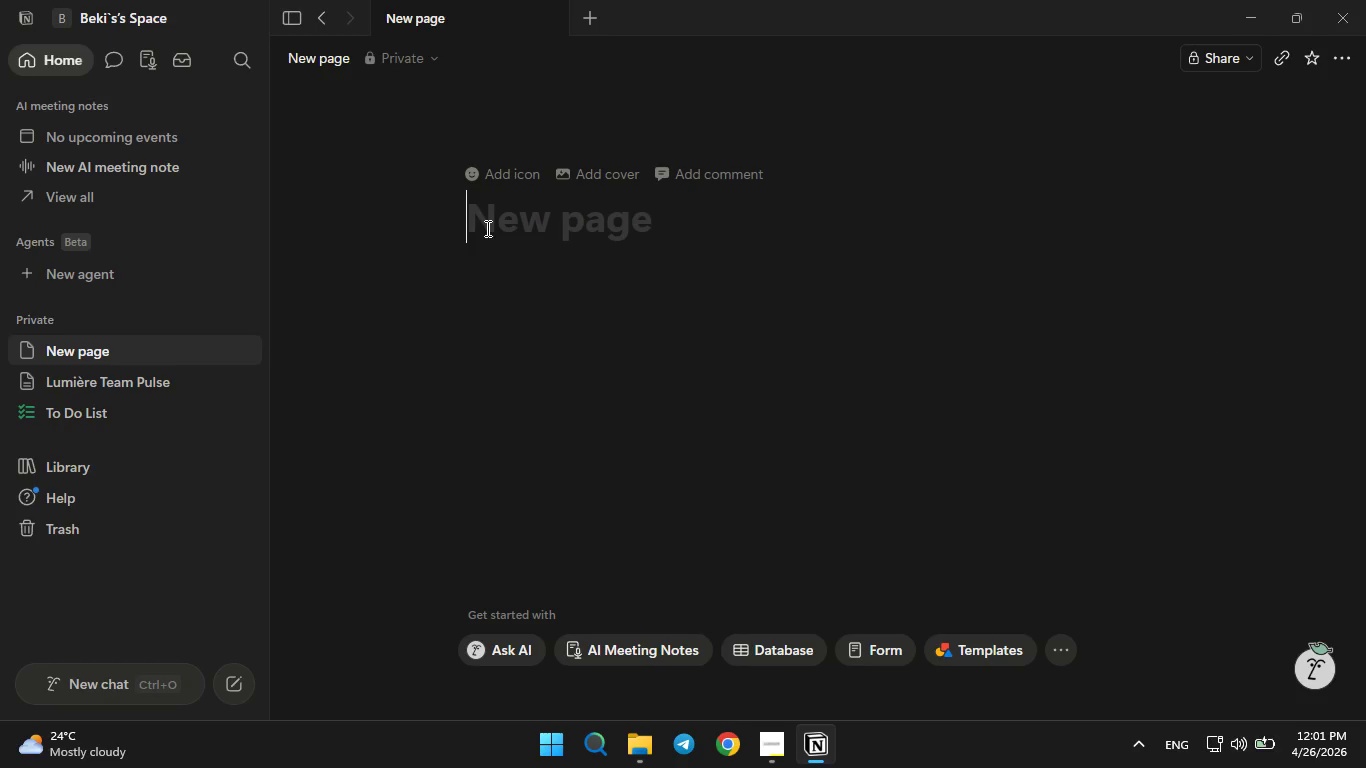 
type(Lumiere Team Pulse)
 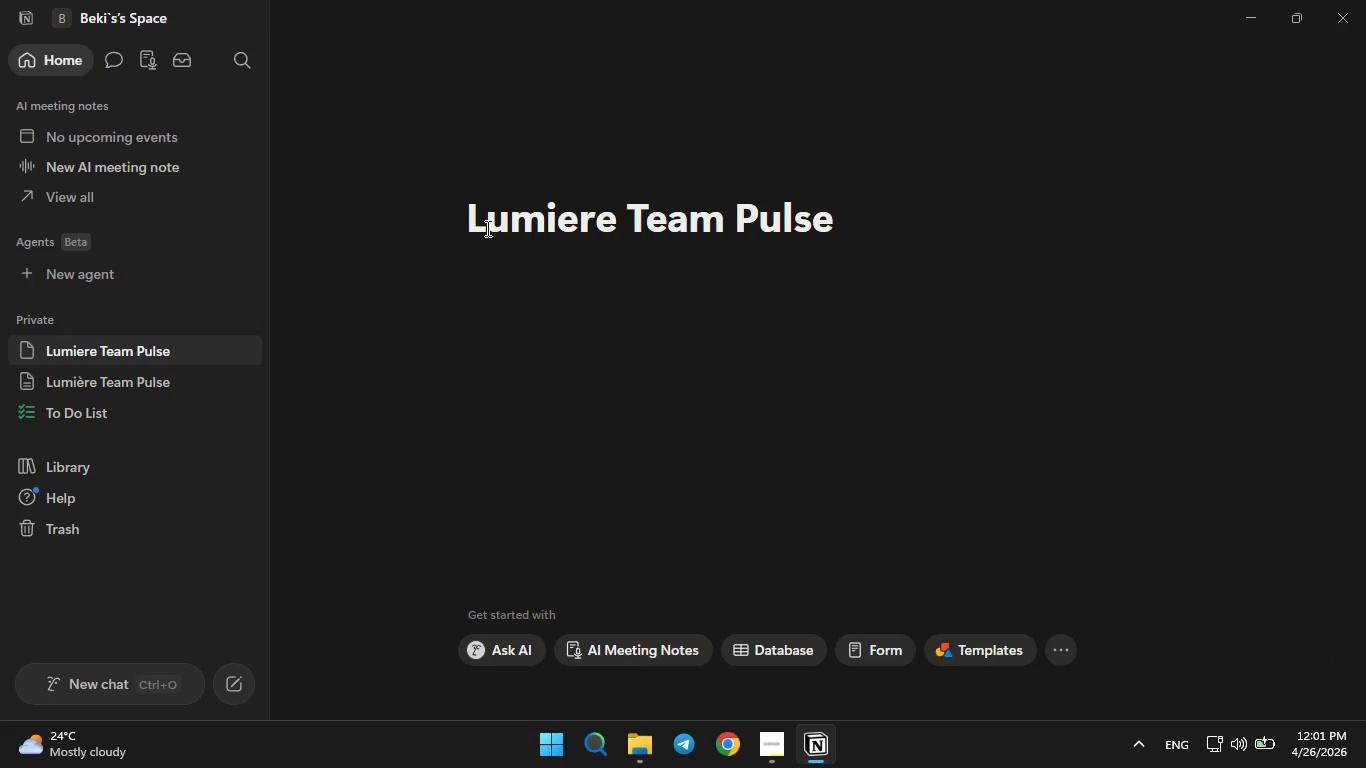 
key(Enter)
 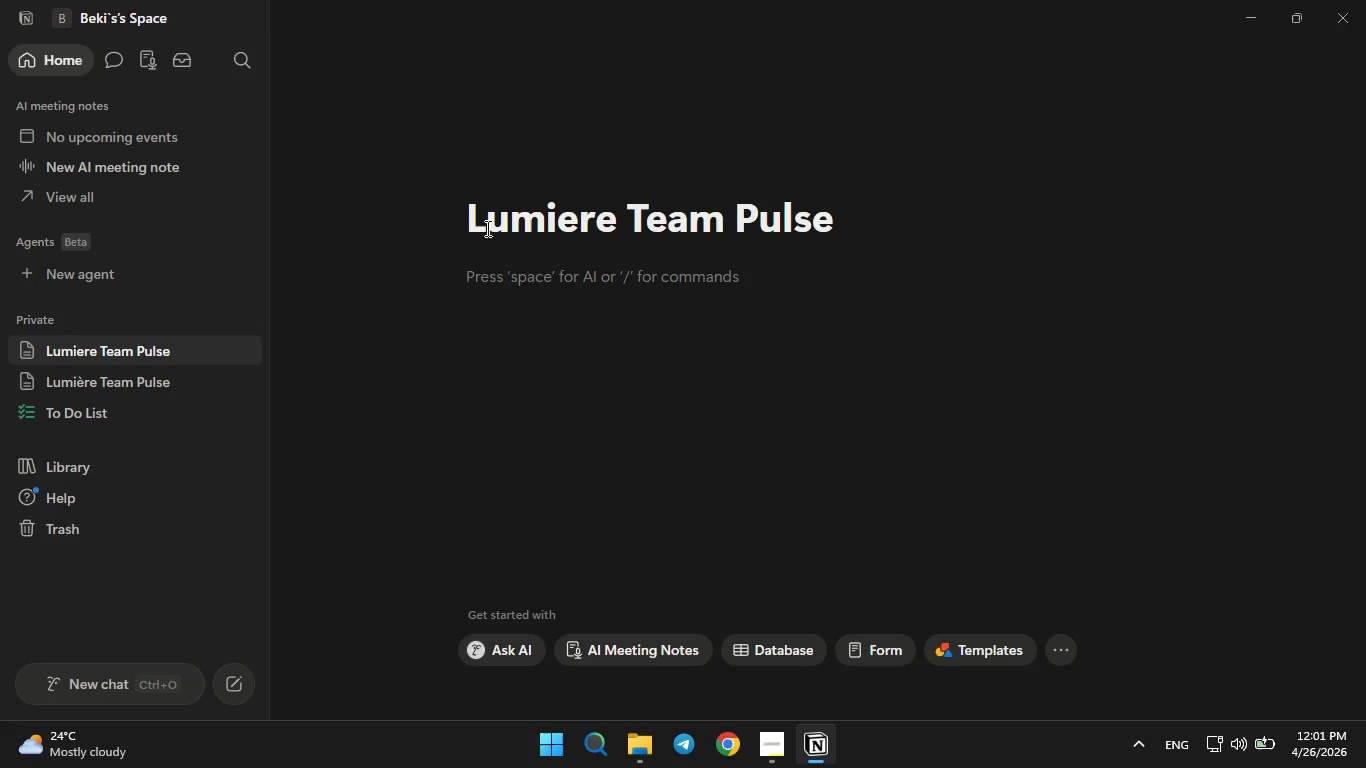 
type(/ta)
 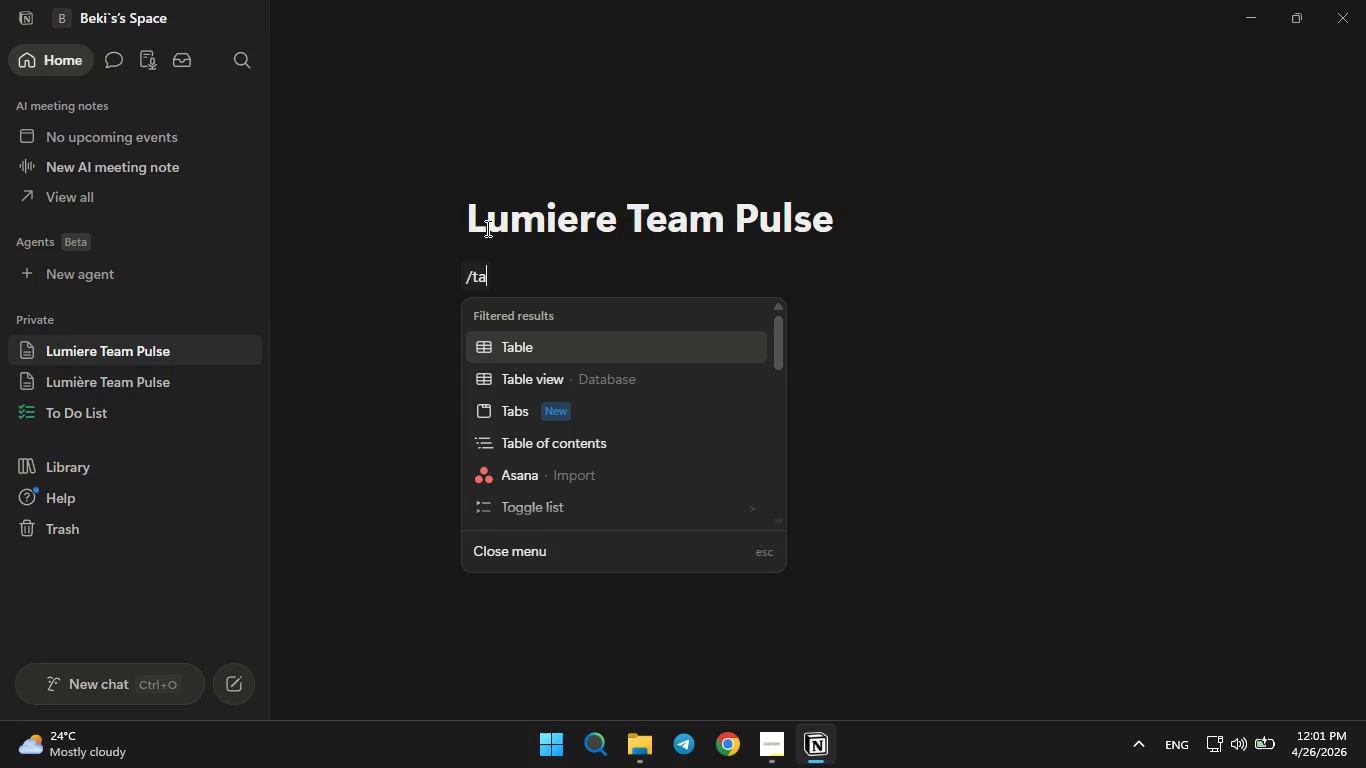 
key(ArrowDown)
 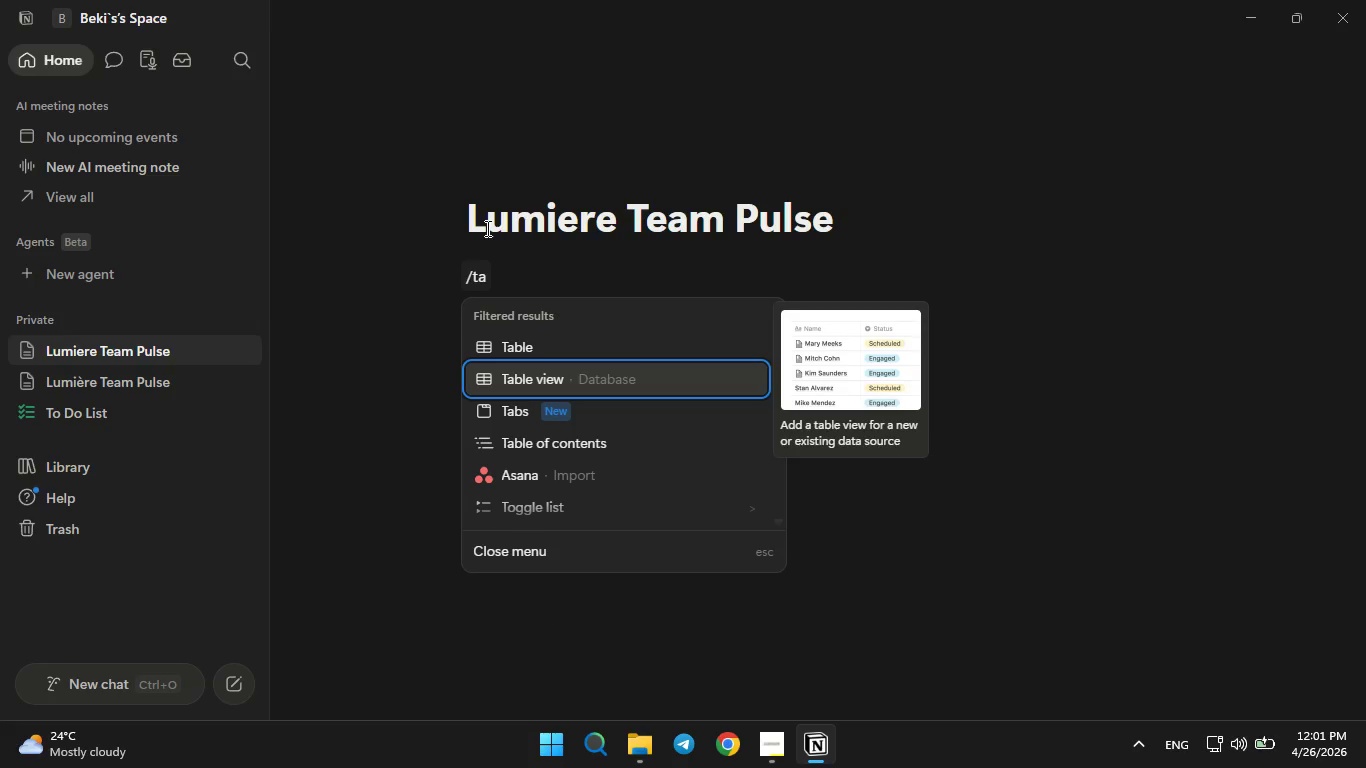 
key(Enter)
 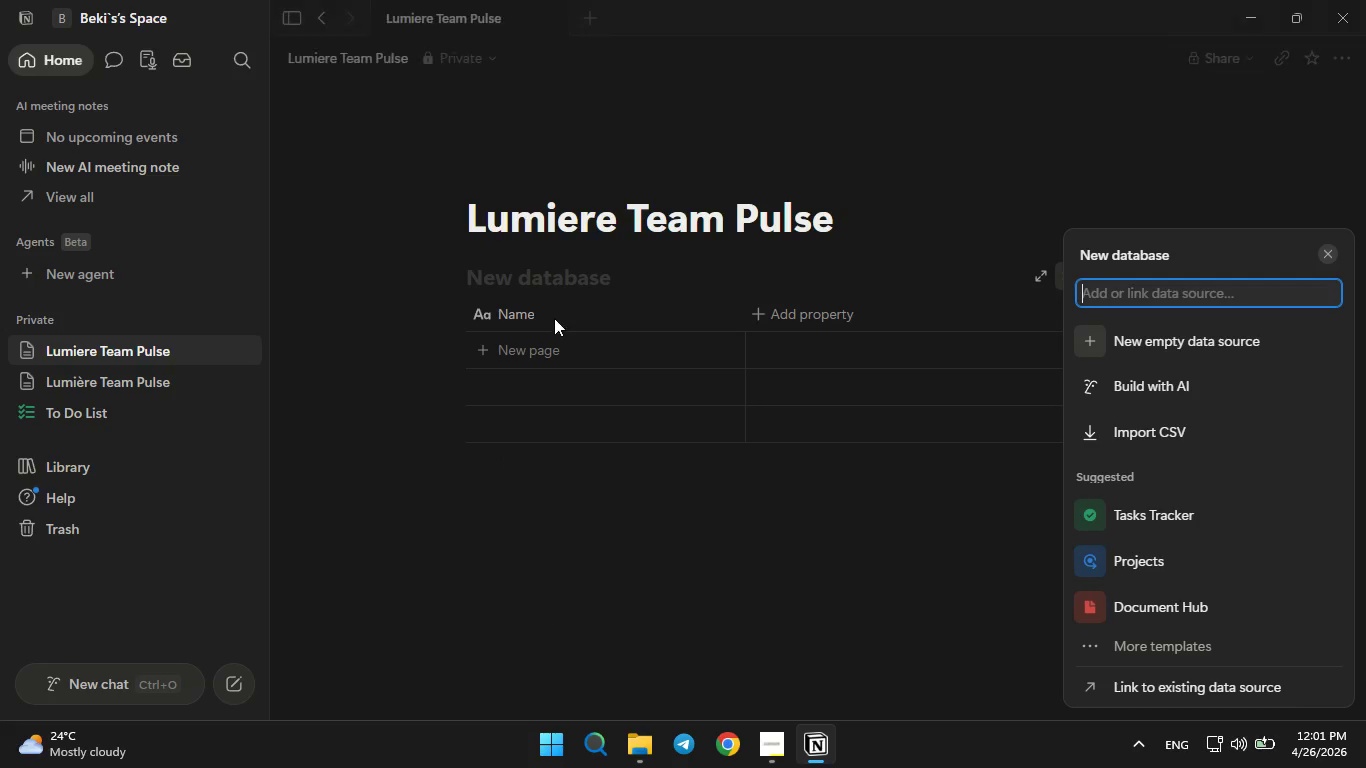 
left_click([554, 310])
 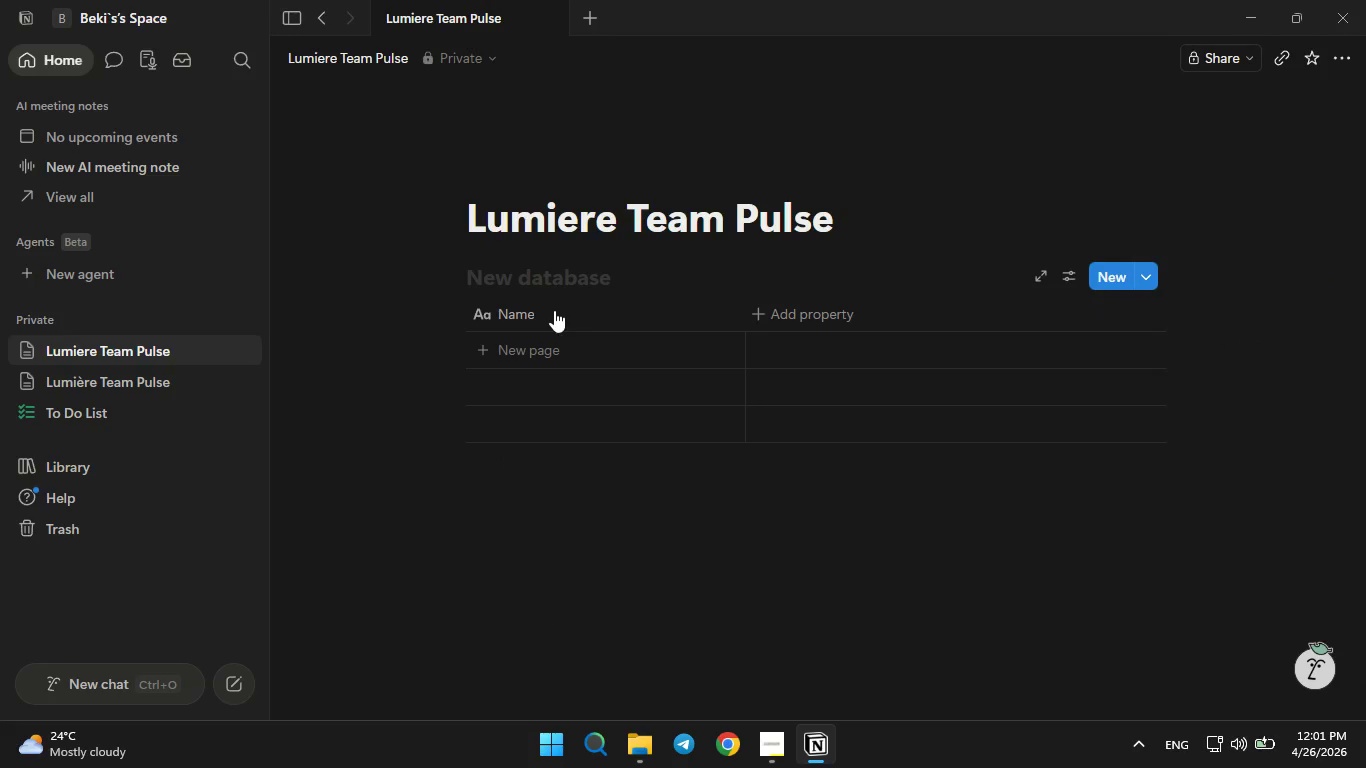 
left_click([515, 317])
 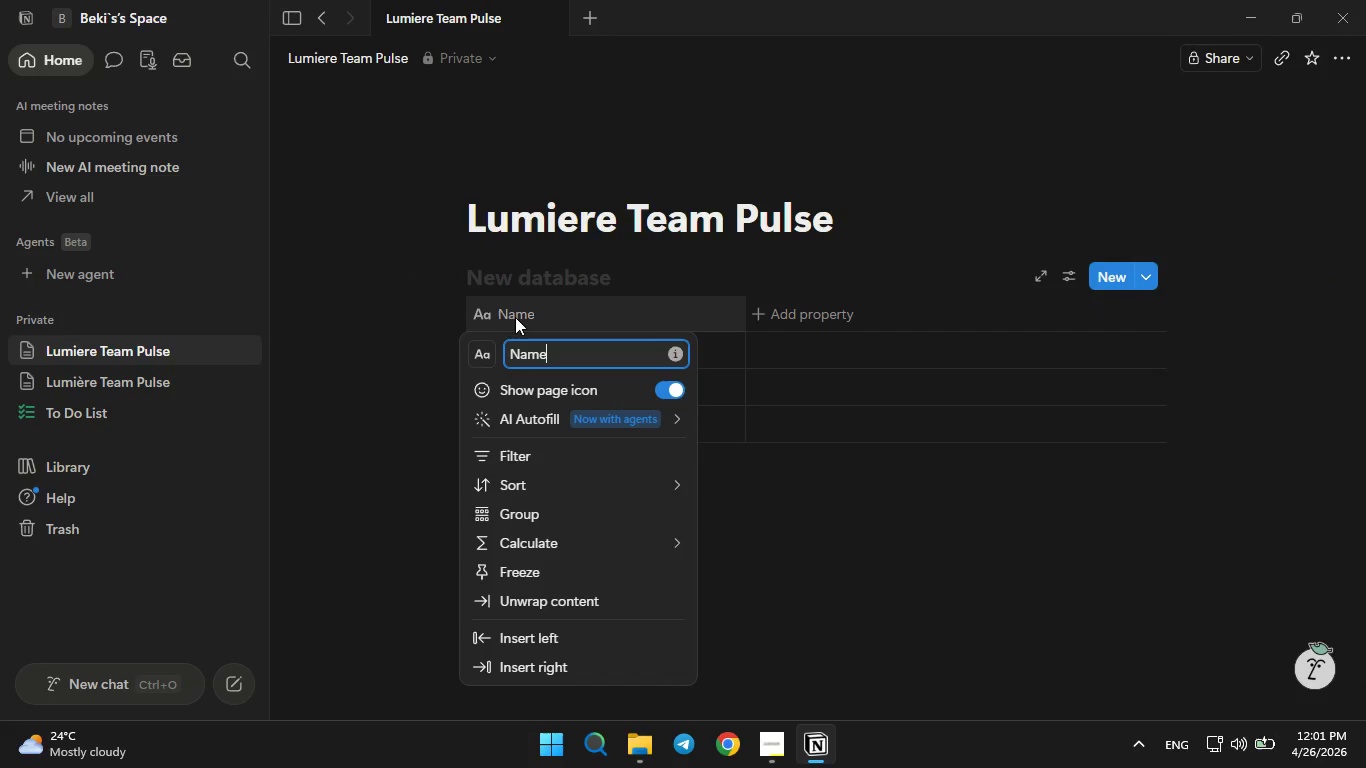 
key(Backspace)
key(Backspace)
key(Backspace)
key(Backspace)
key(Backspace)
type(Subjk)
key(Backspace)
type(ect)
 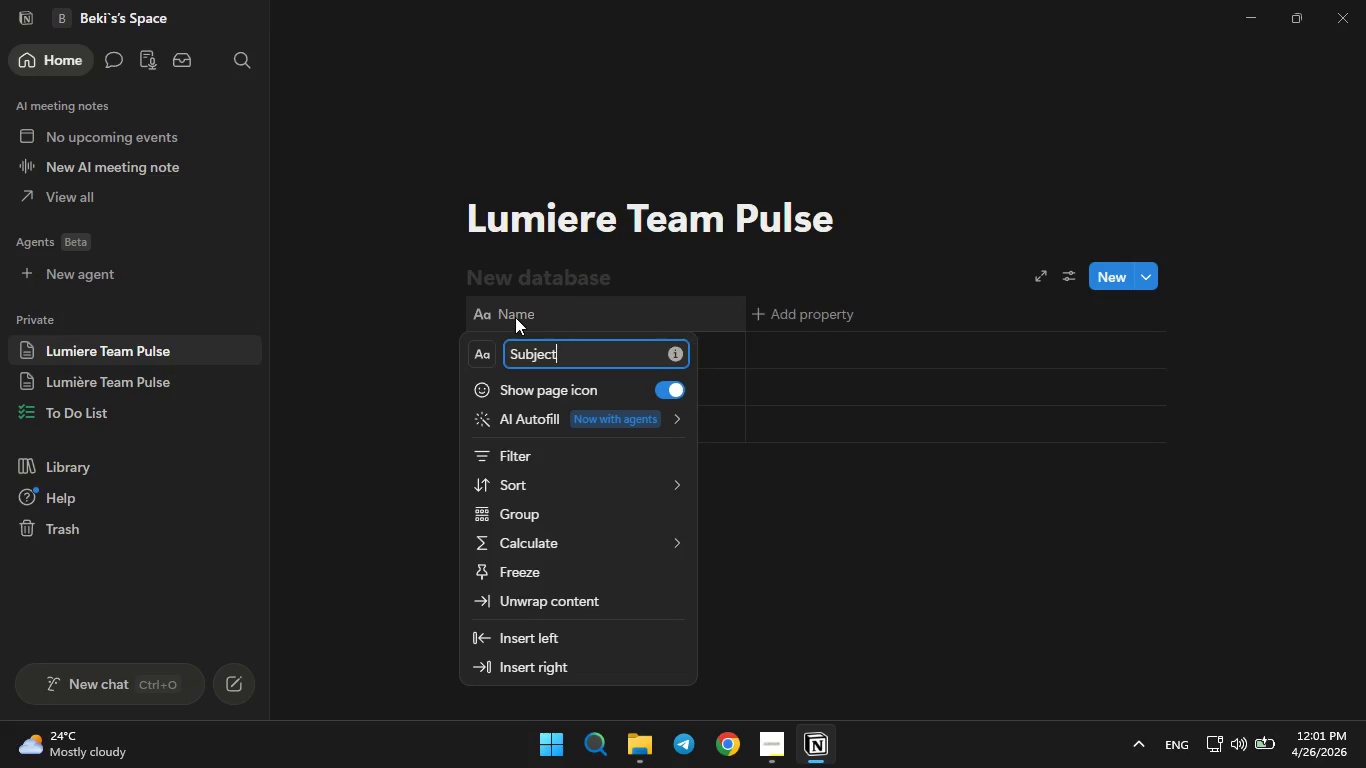 
key(Enter)
 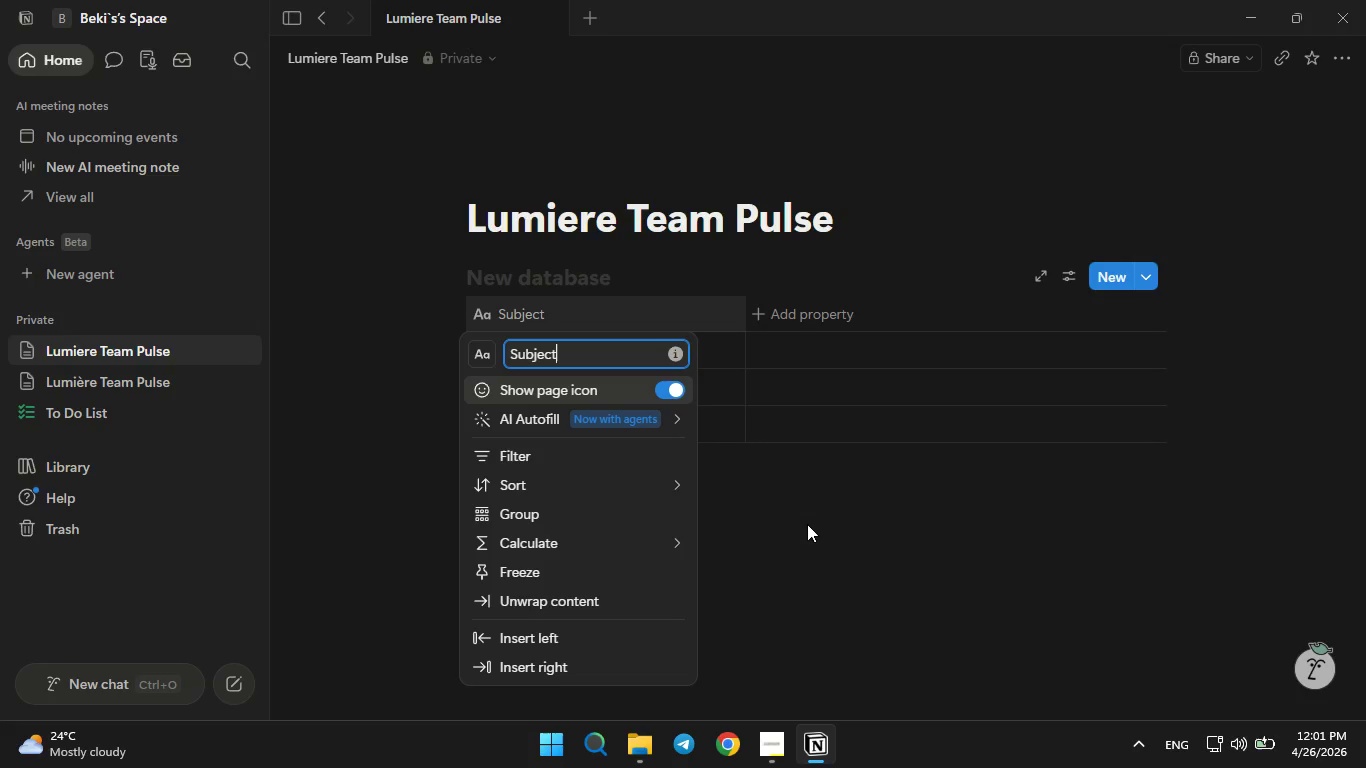 
left_click([807, 524])
 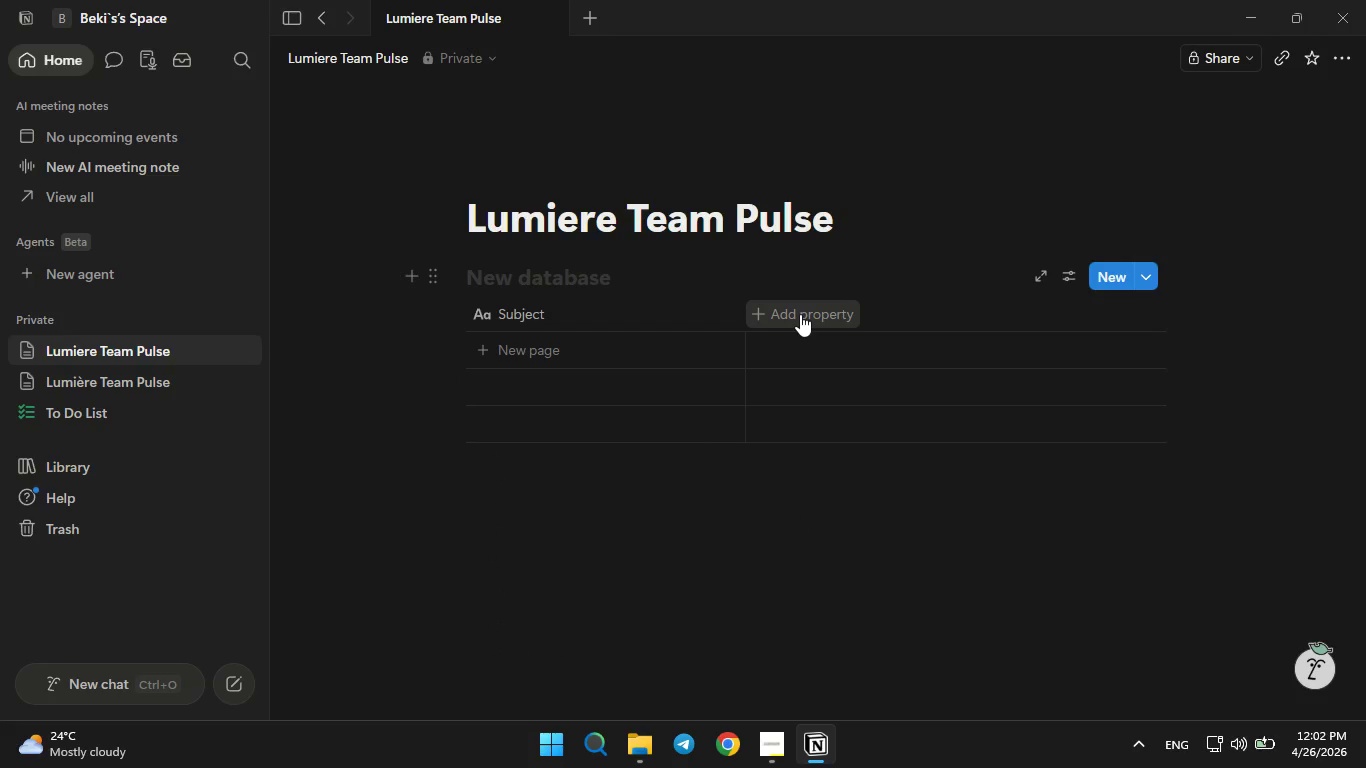 
left_click([800, 314])
 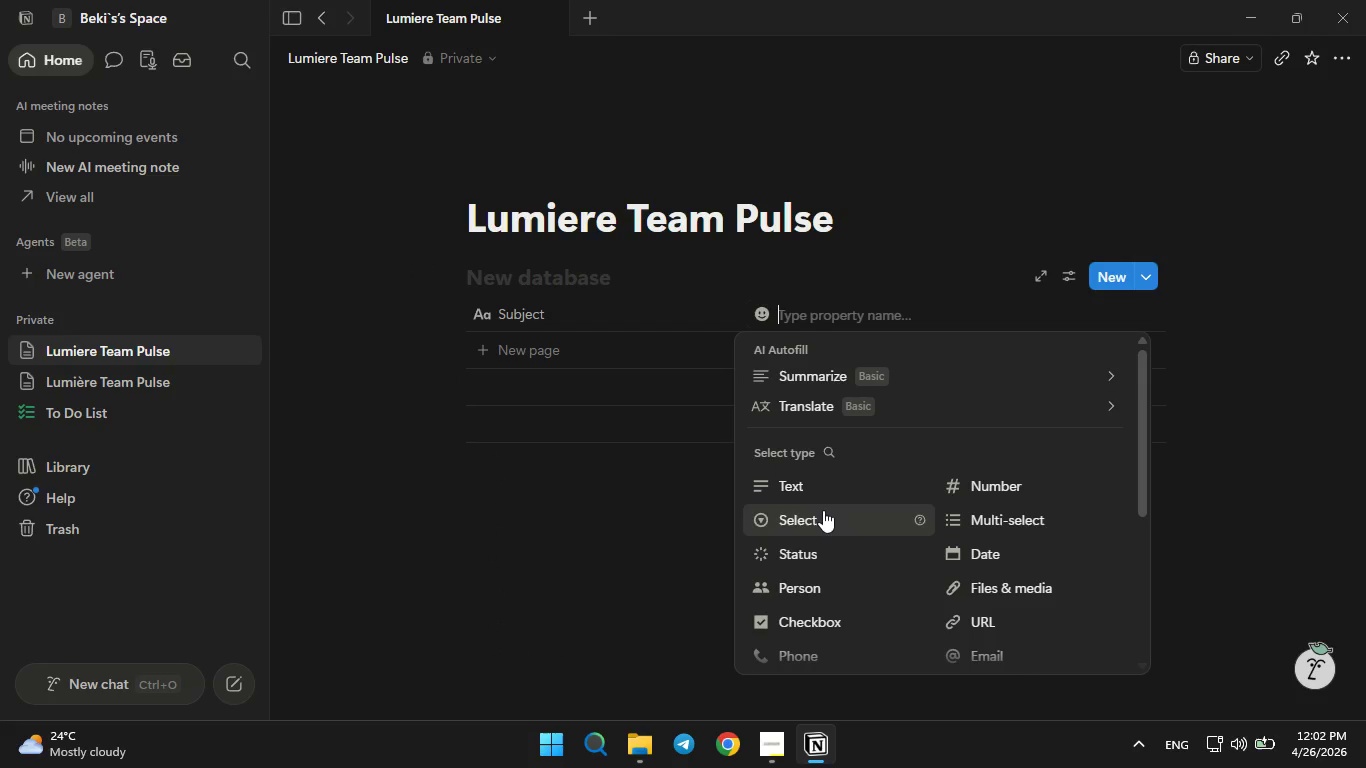 
mouse_move([829, 553])
 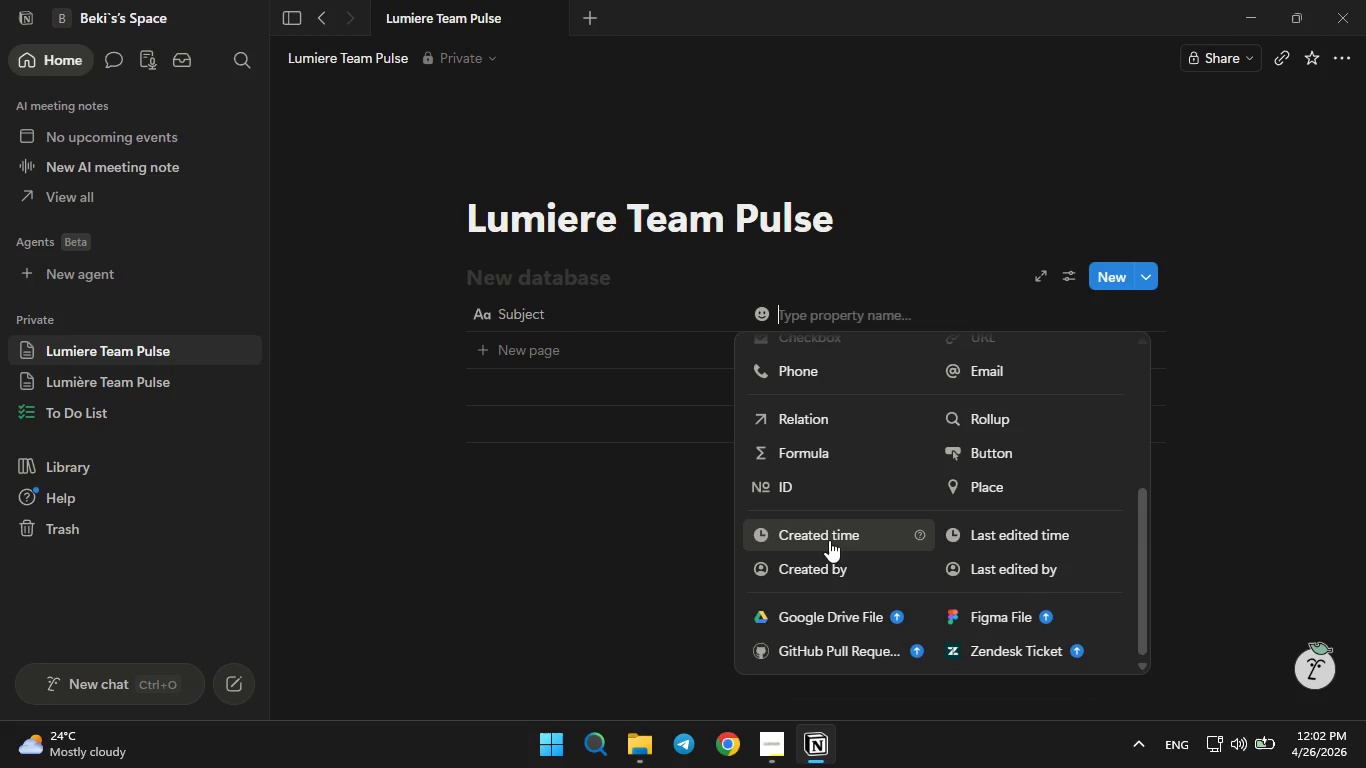 
left_click([829, 540])
 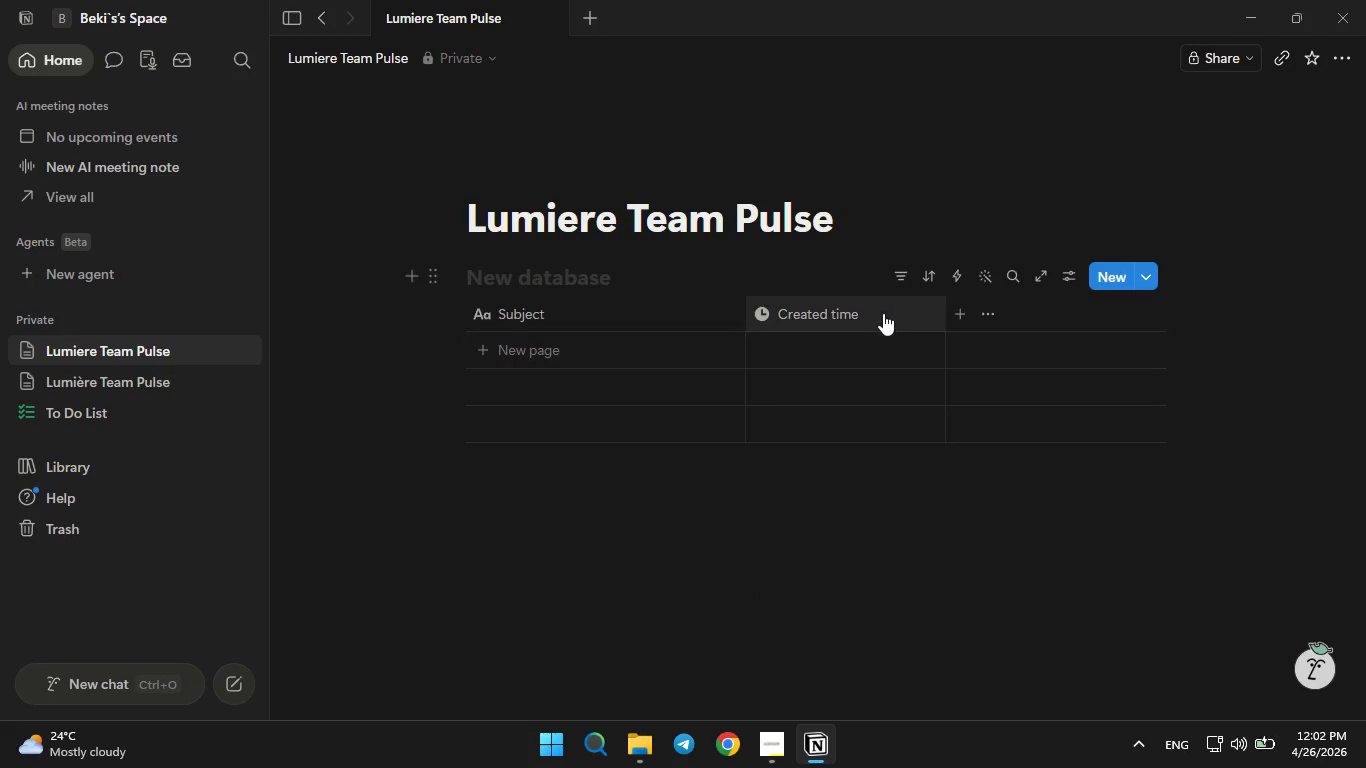 
left_click([879, 310])
 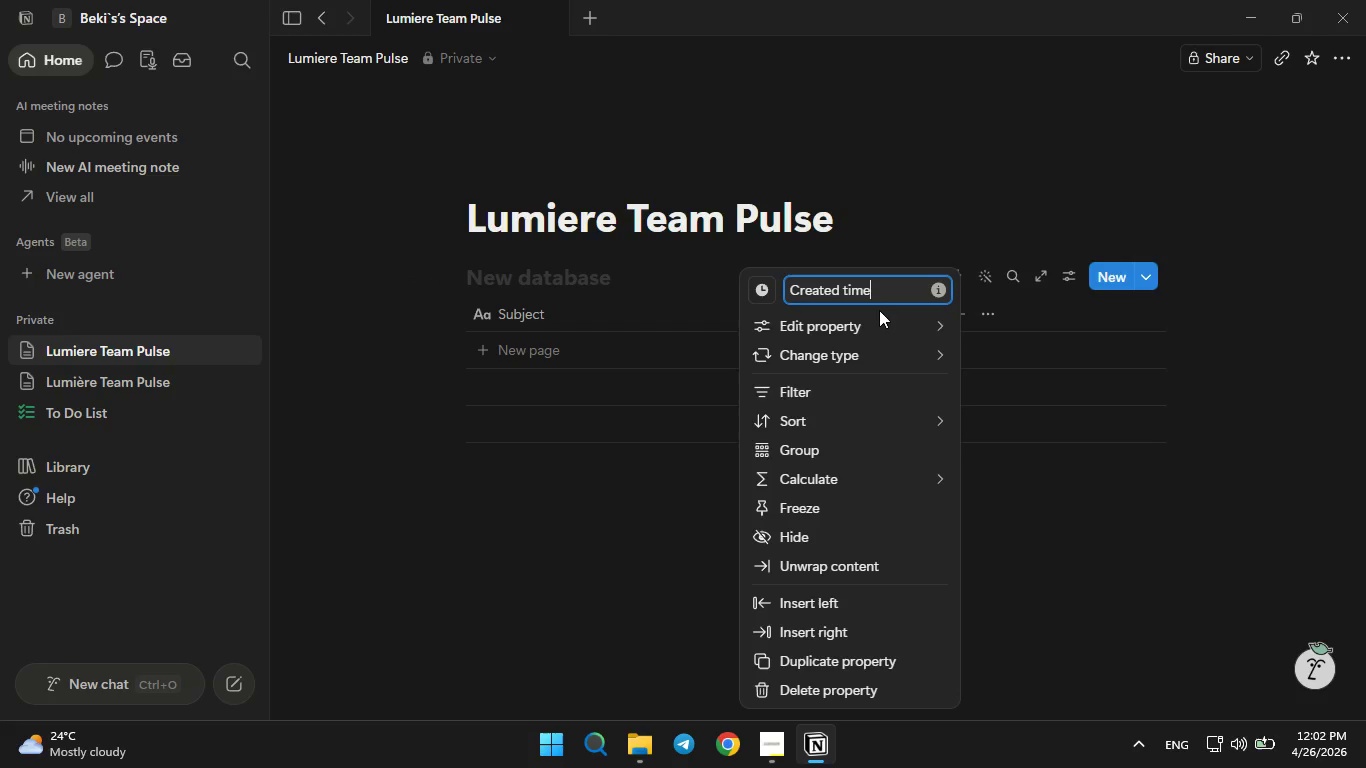 
hold_key(key=Backspace, duration=0.98)
 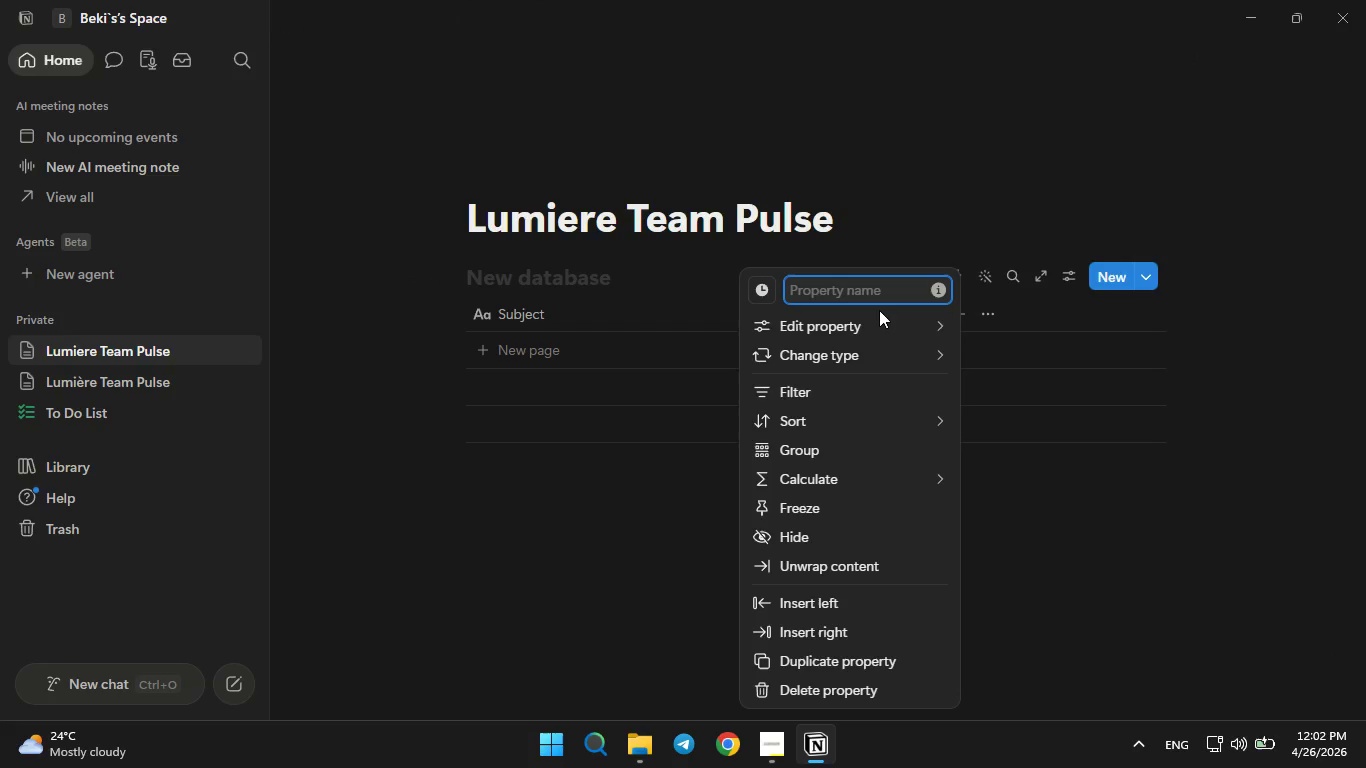 
type(Timestamp)
 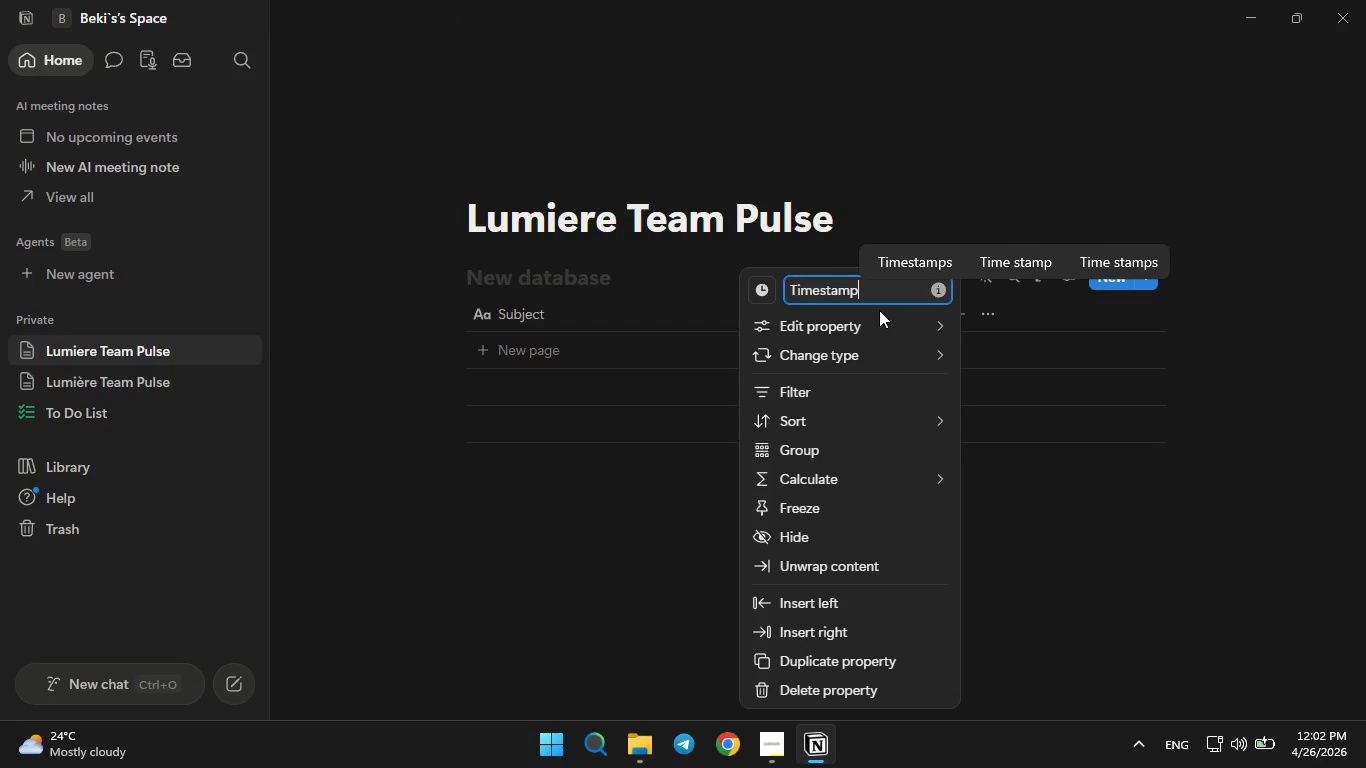 
key(Enter)
 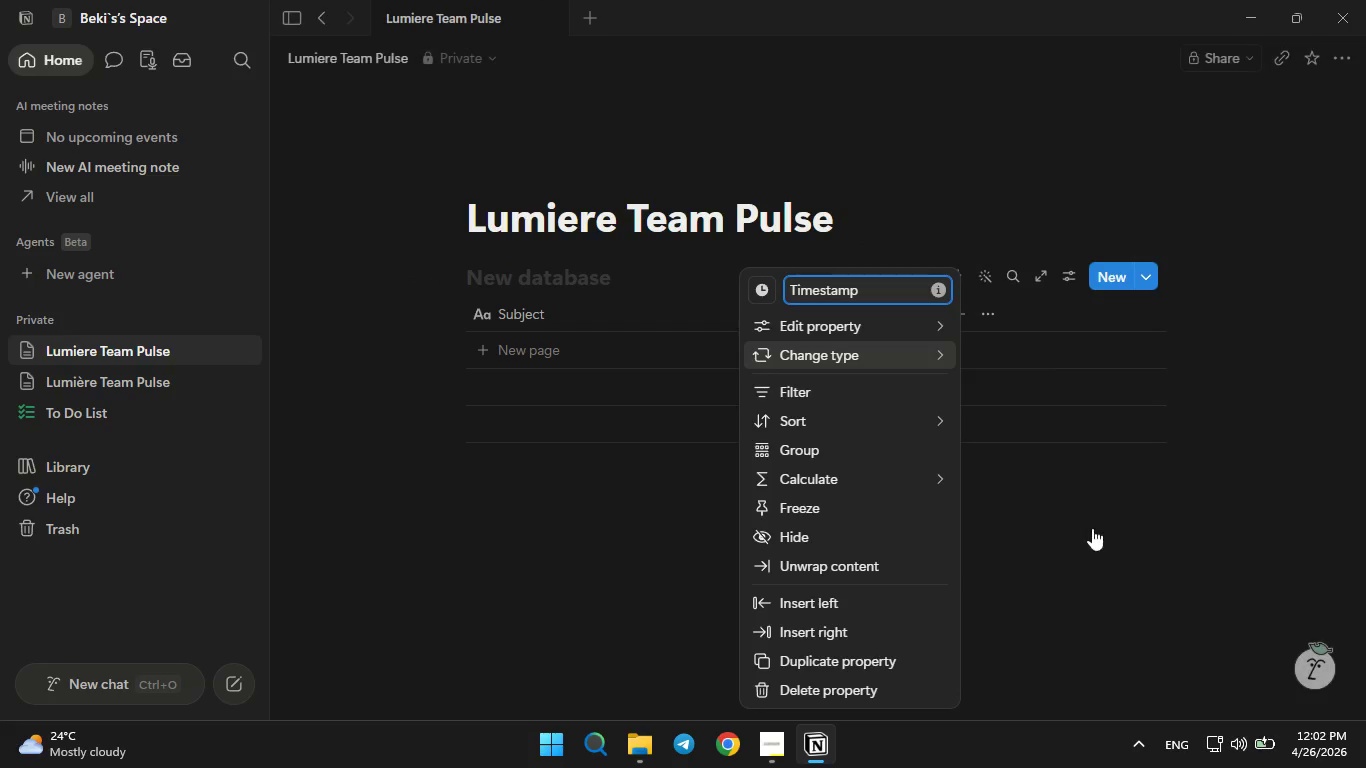 
left_click([1092, 528])
 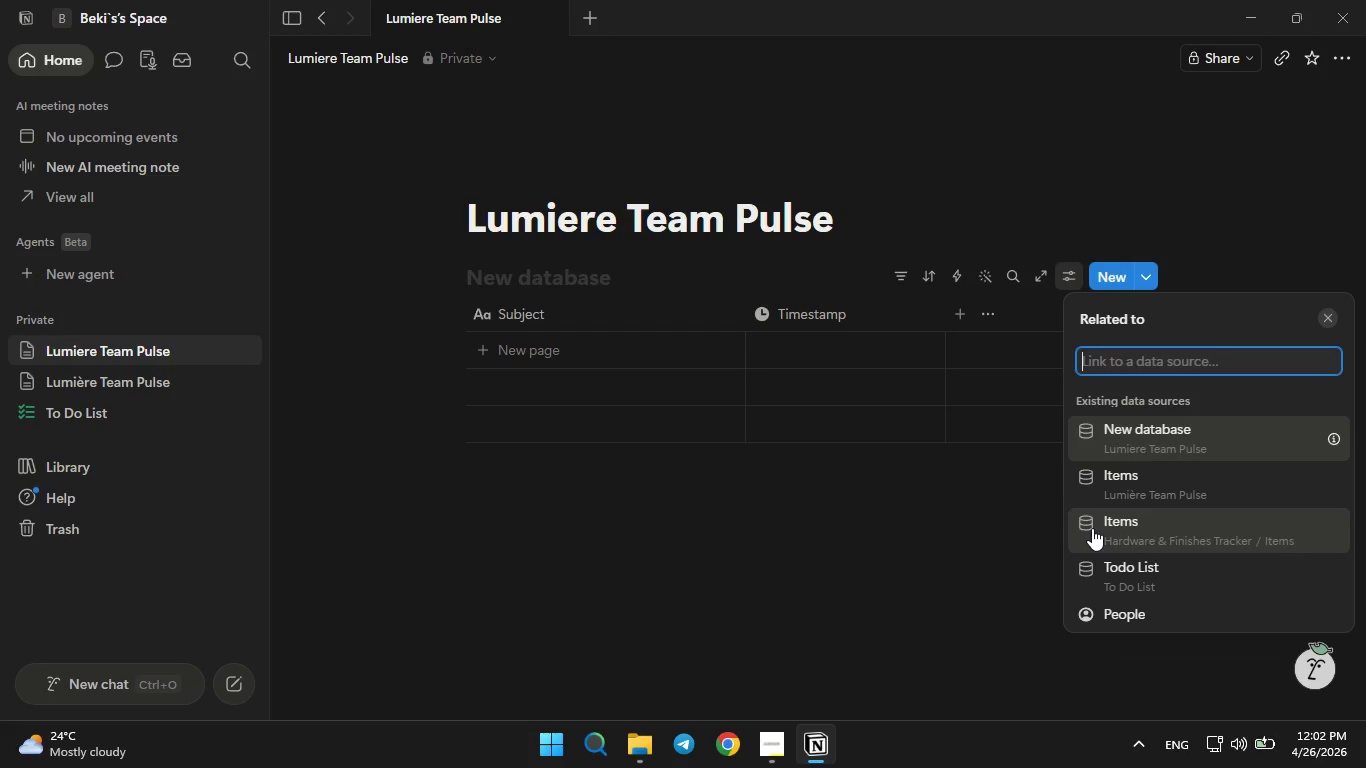 
left_click([907, 557])
 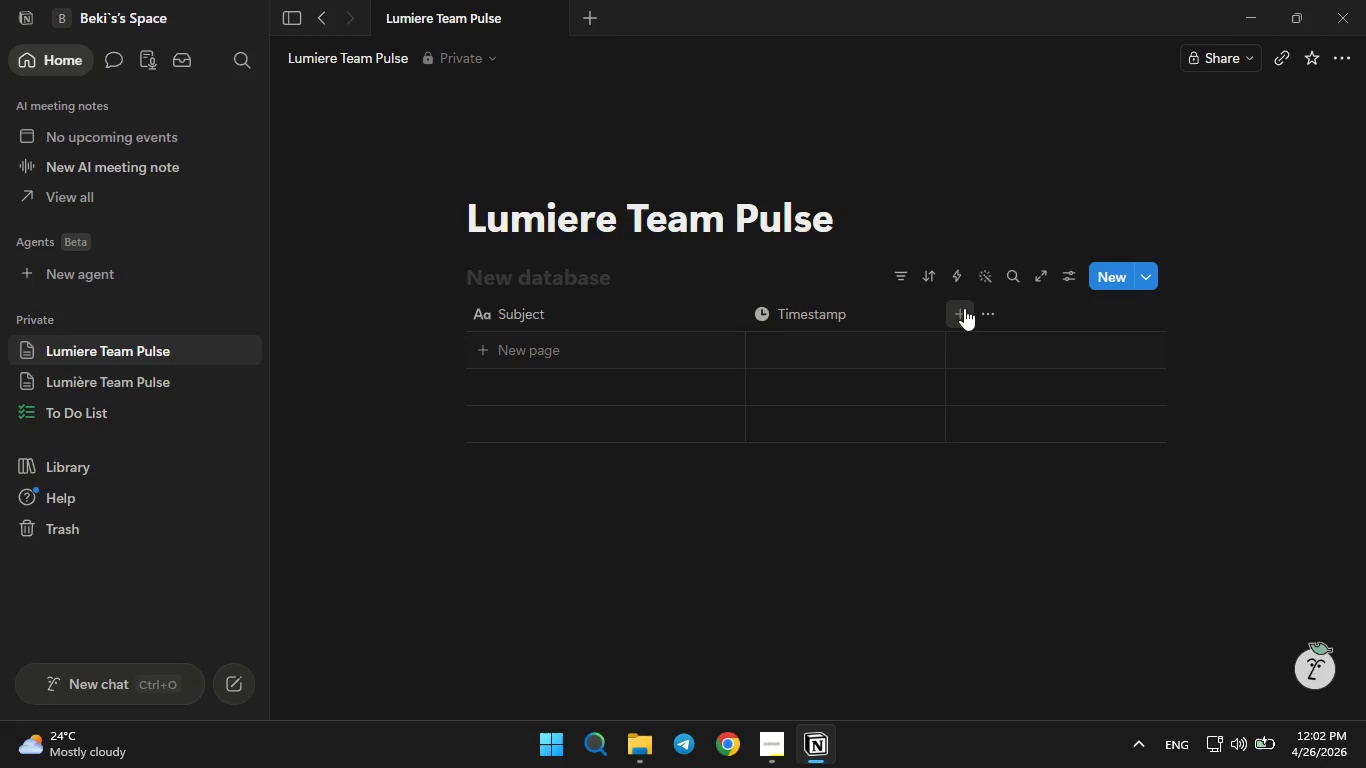 
left_click([963, 307])
 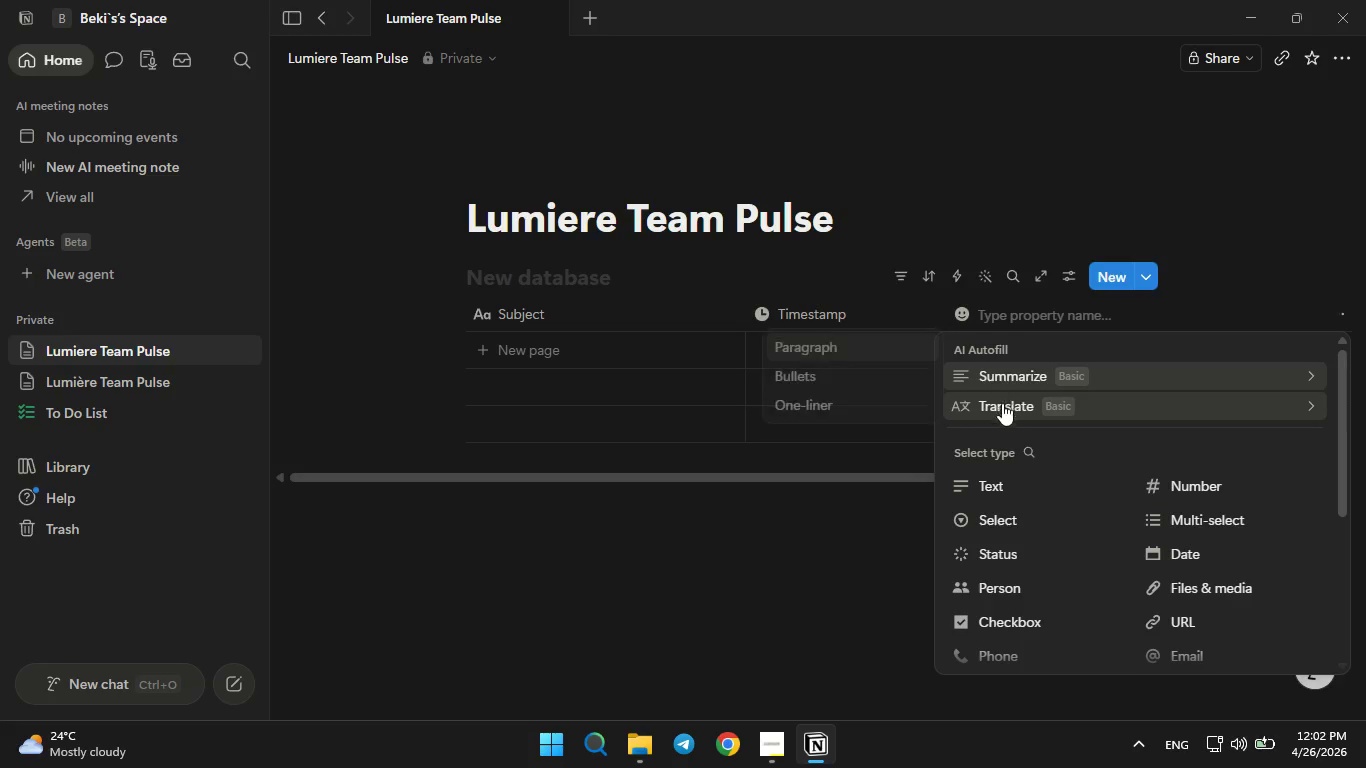 
mouse_move([999, 490])
 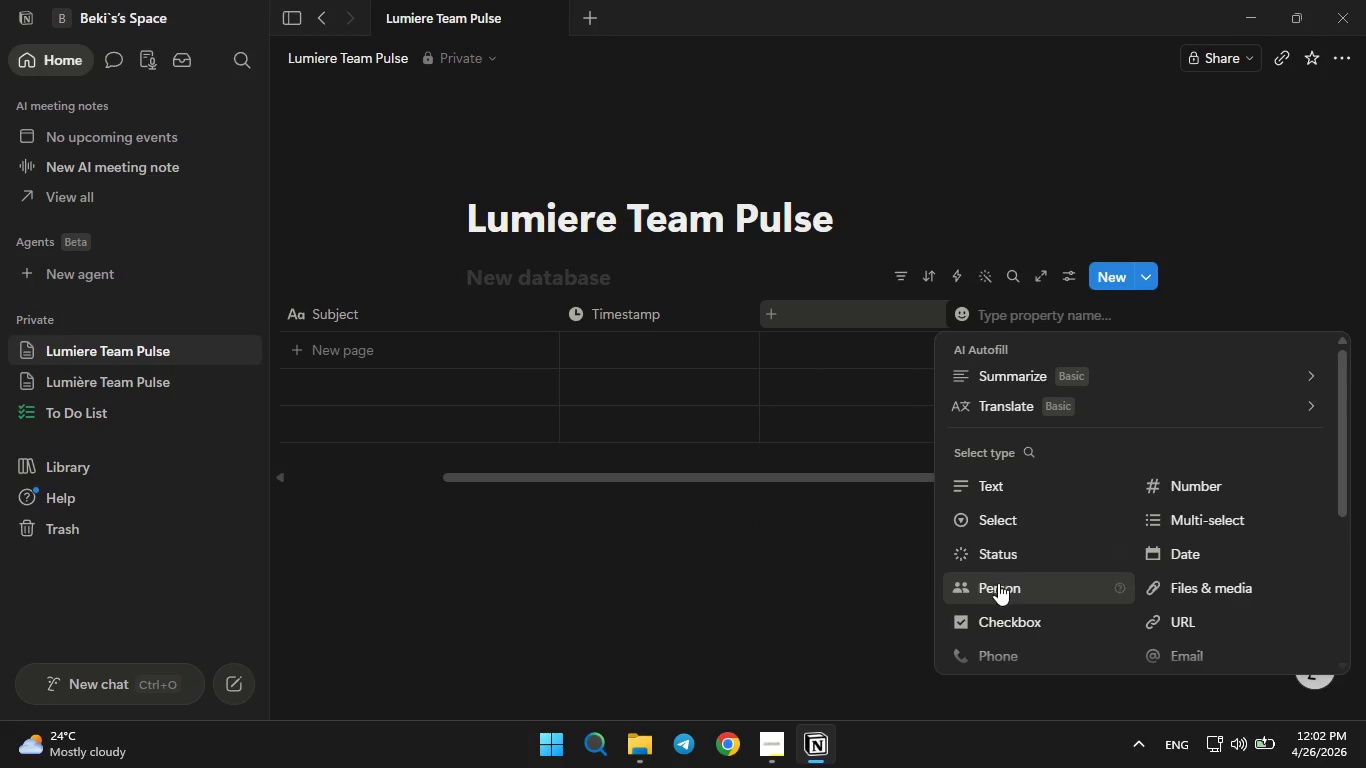 
left_click([997, 586])
 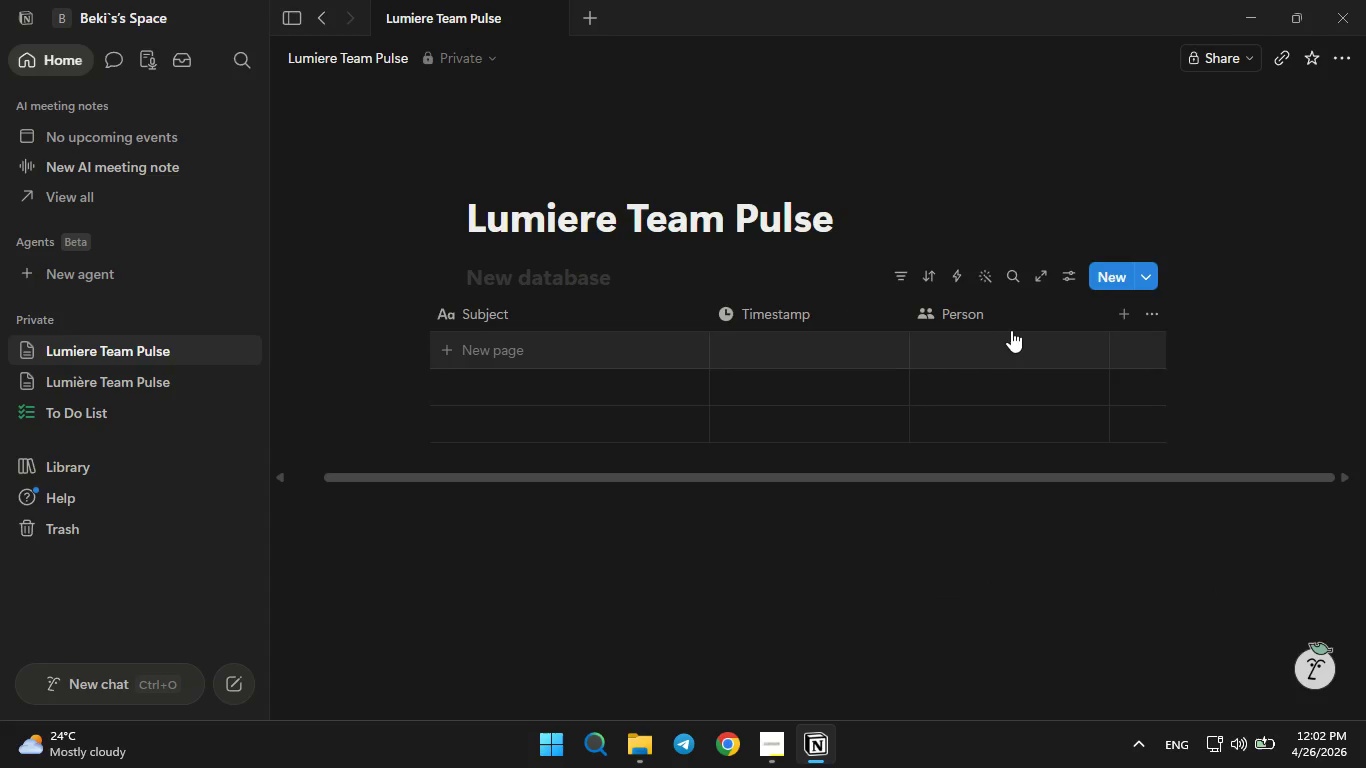 
left_click([1003, 319])
 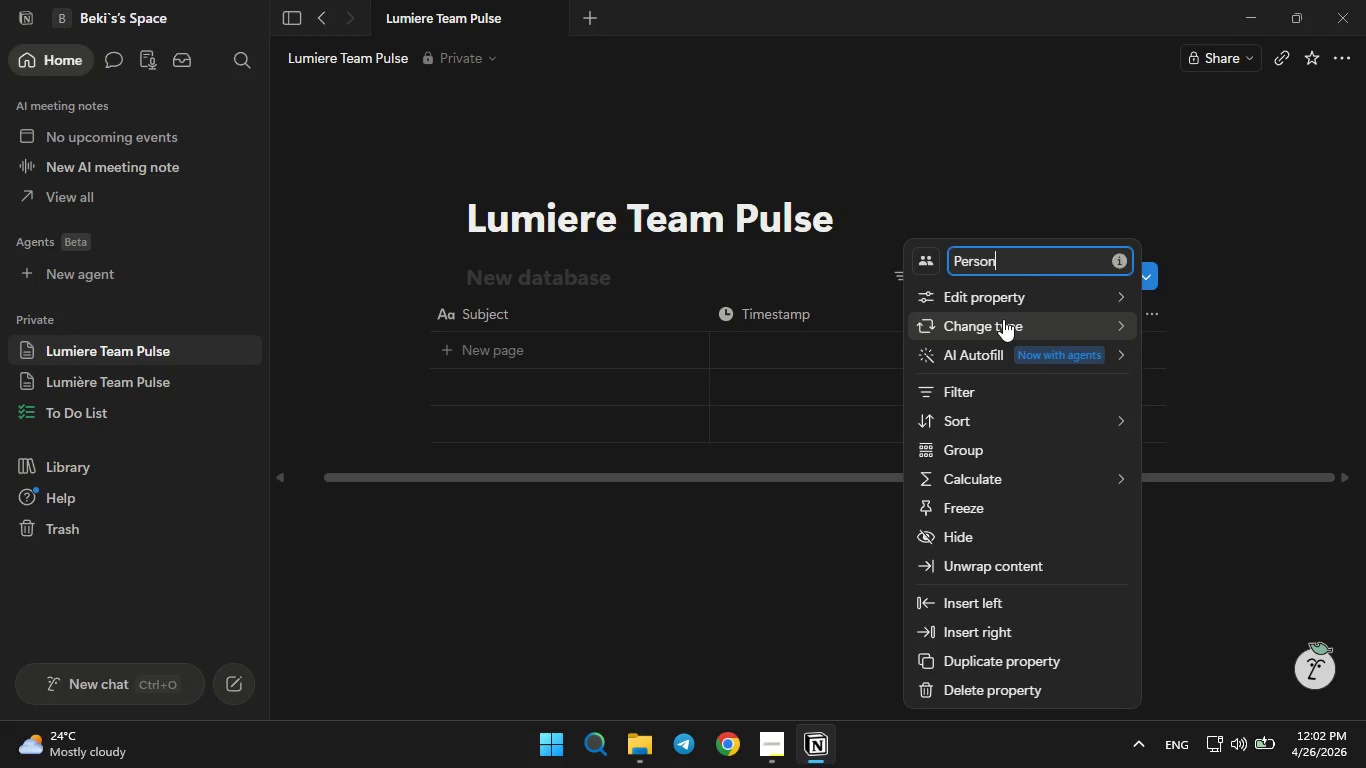 
hold_key(key=Backspace, duration=0.88)
 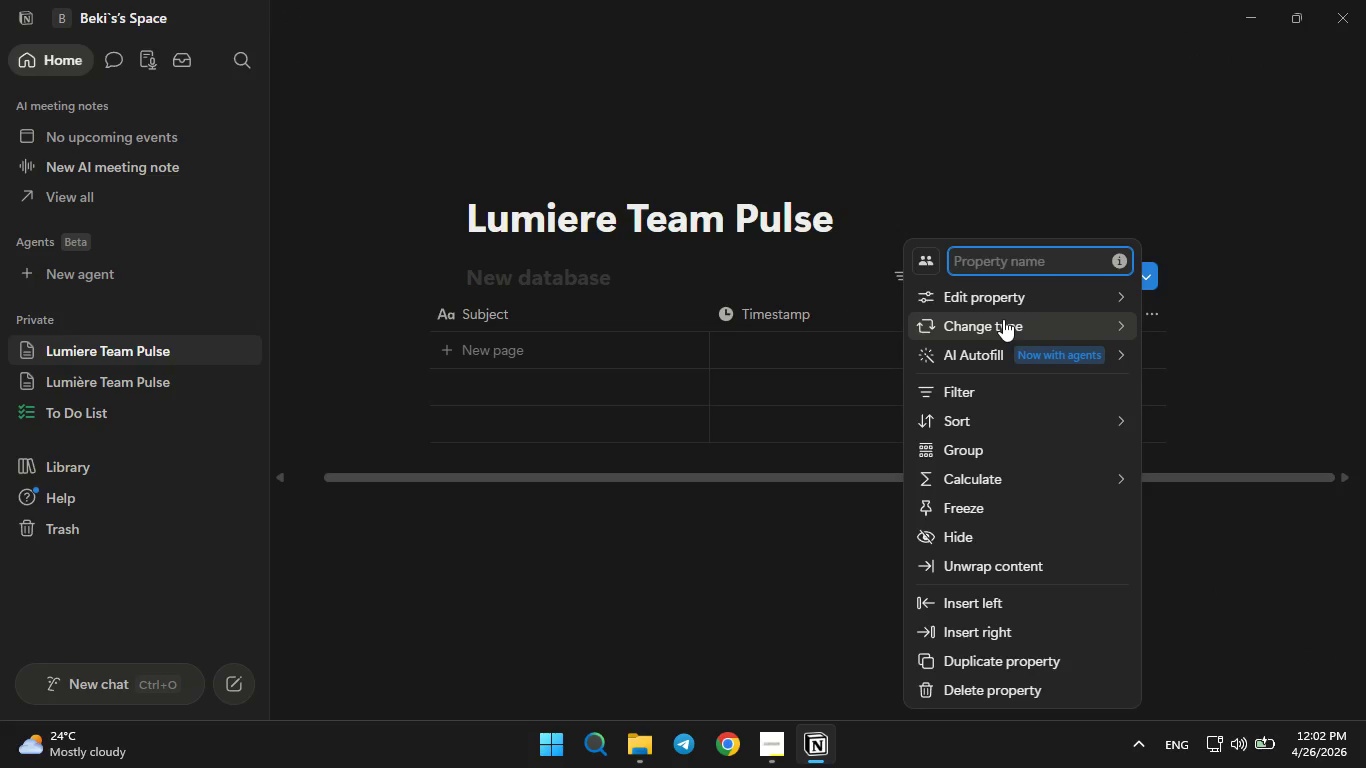 
type(Sender)
 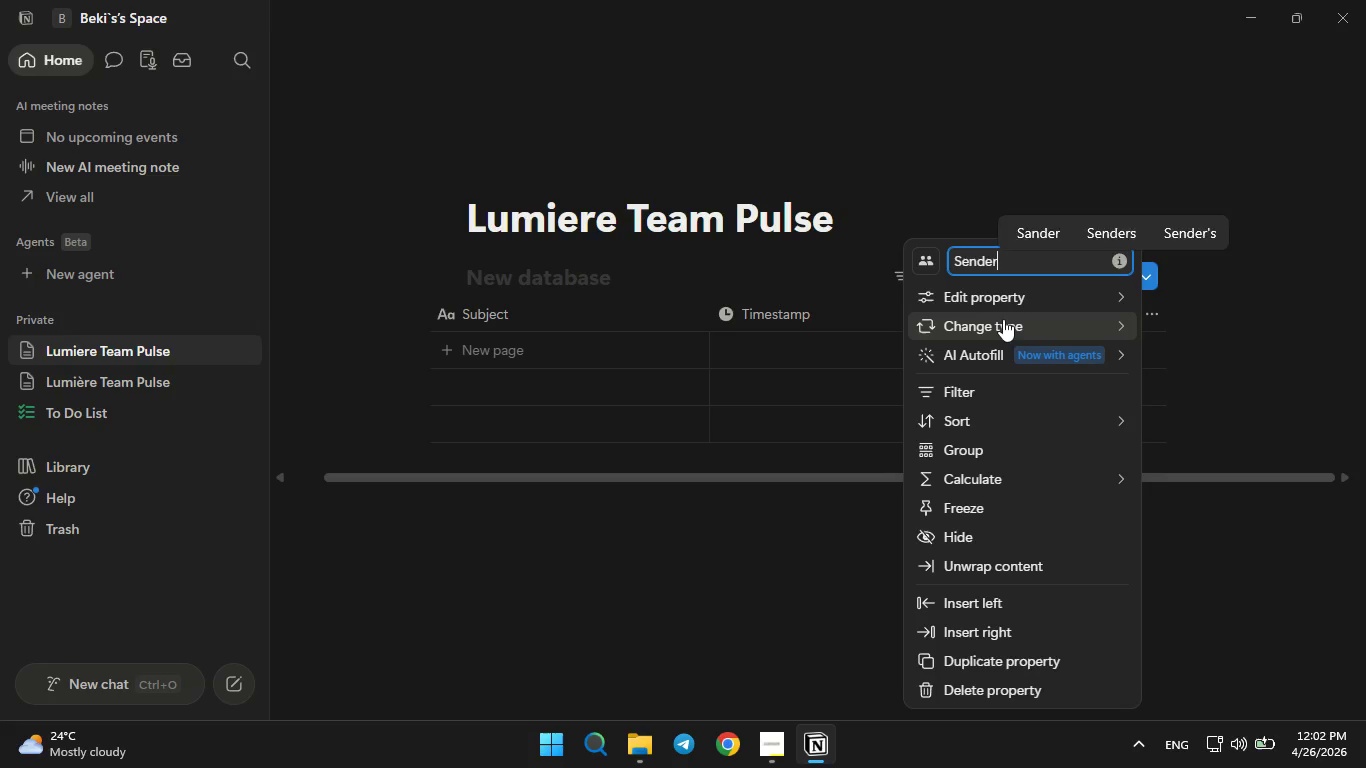 
key(Enter)
 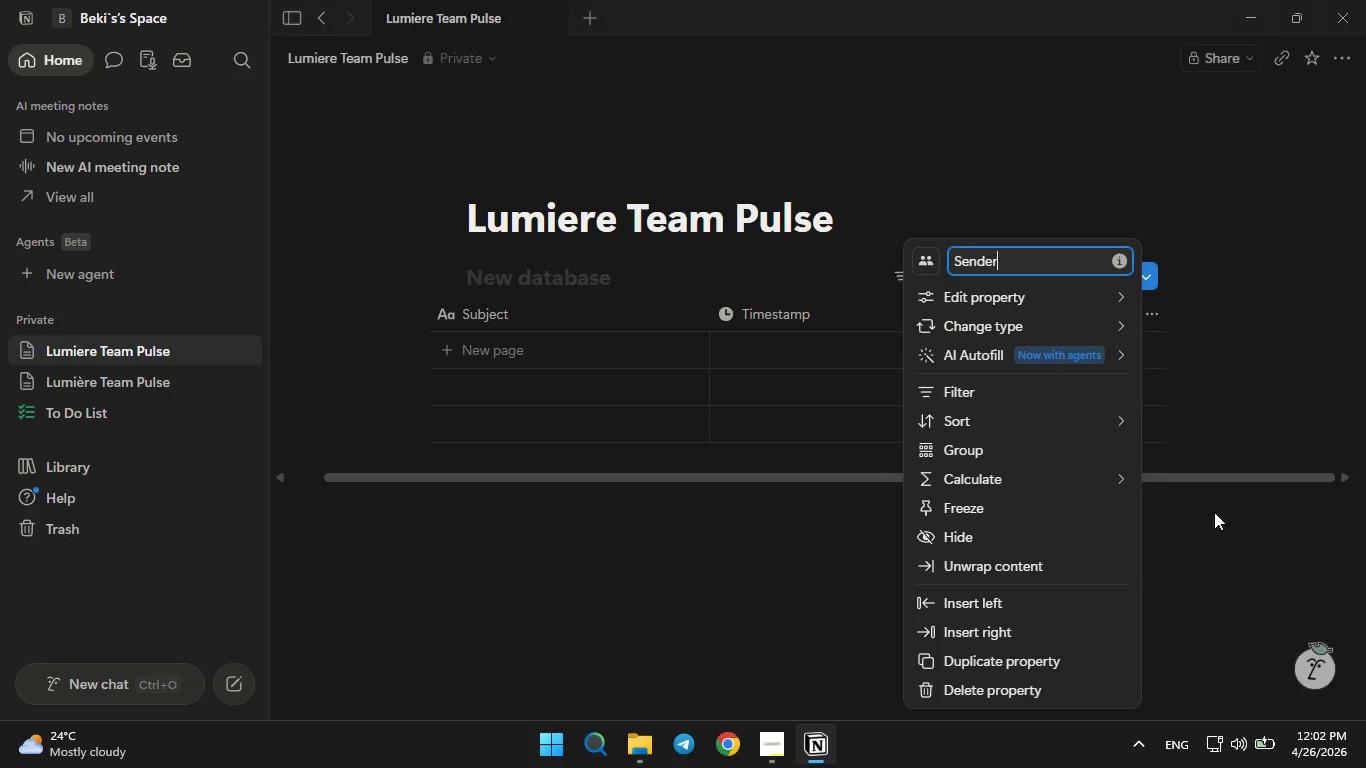 
left_click([1216, 549])
 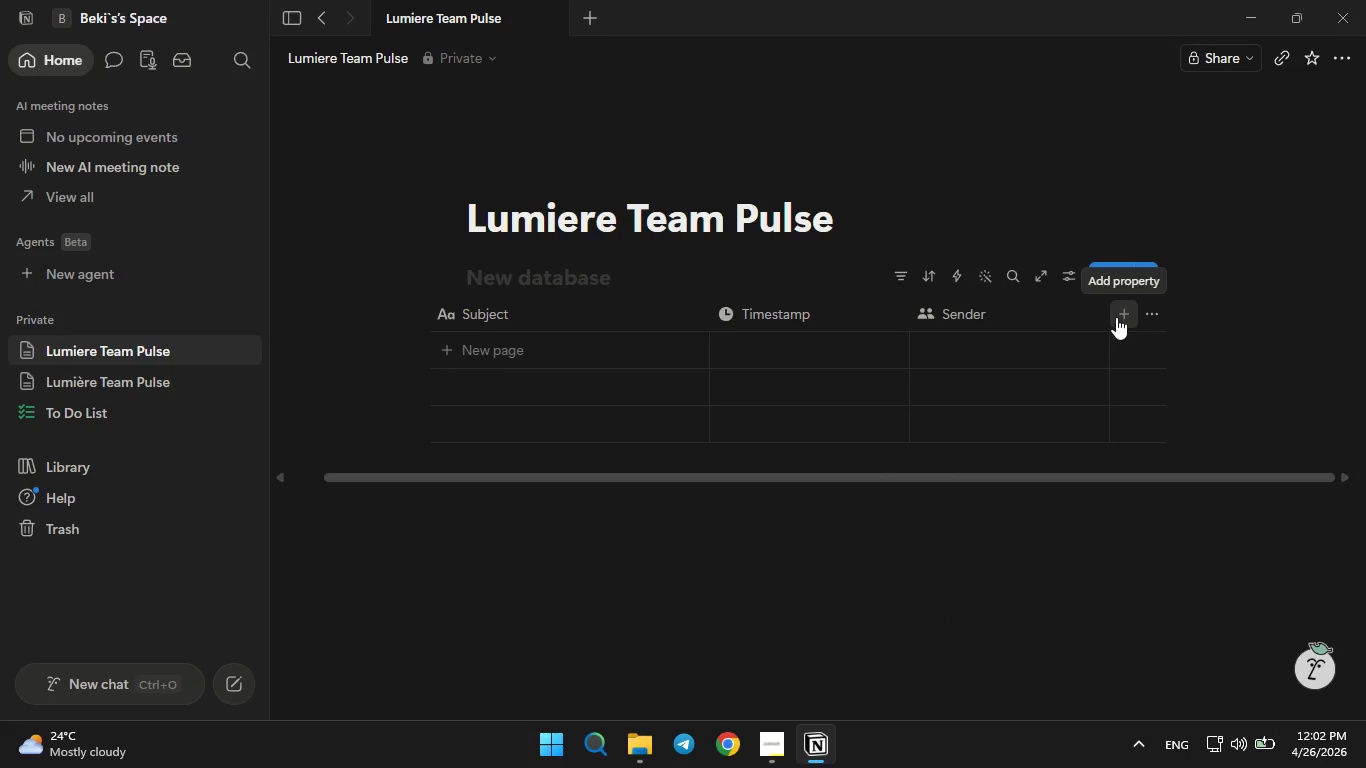 
left_click([1116, 317])
 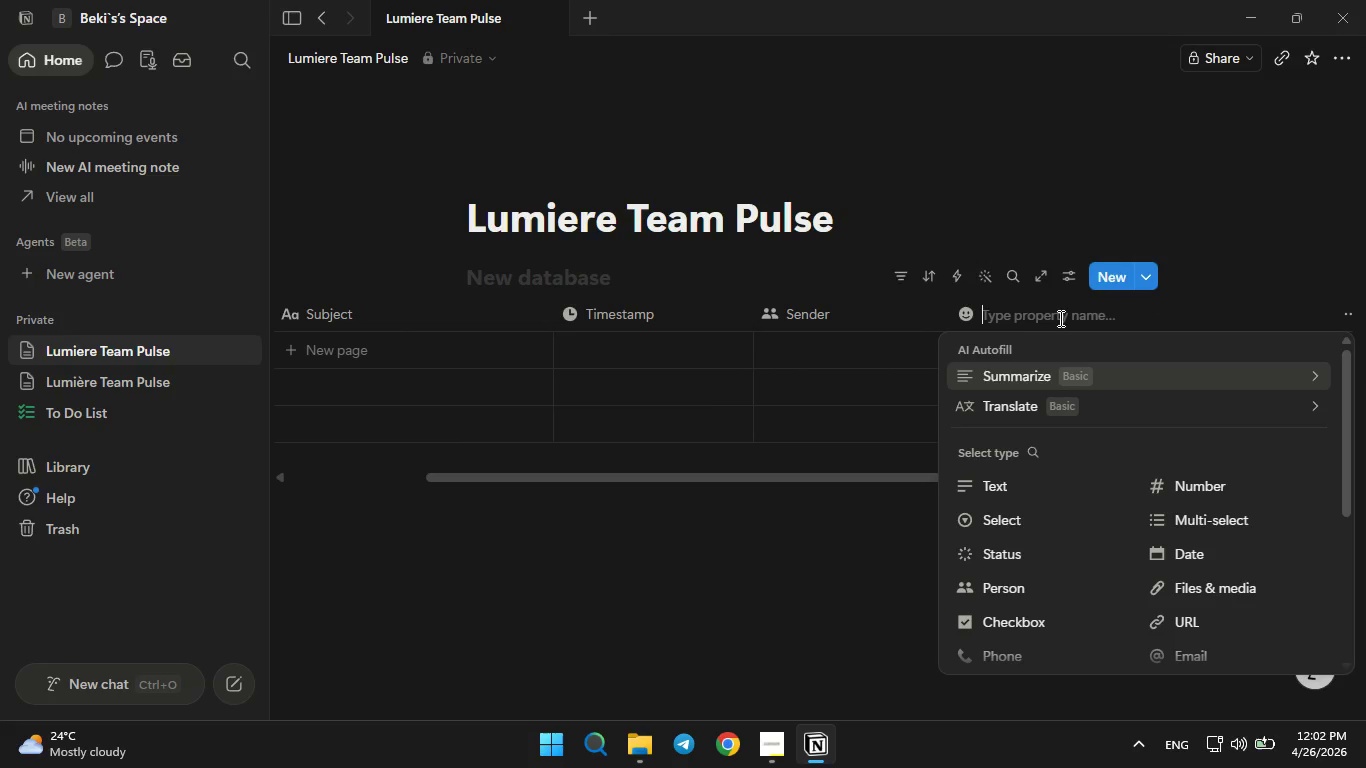 
type(Category)
 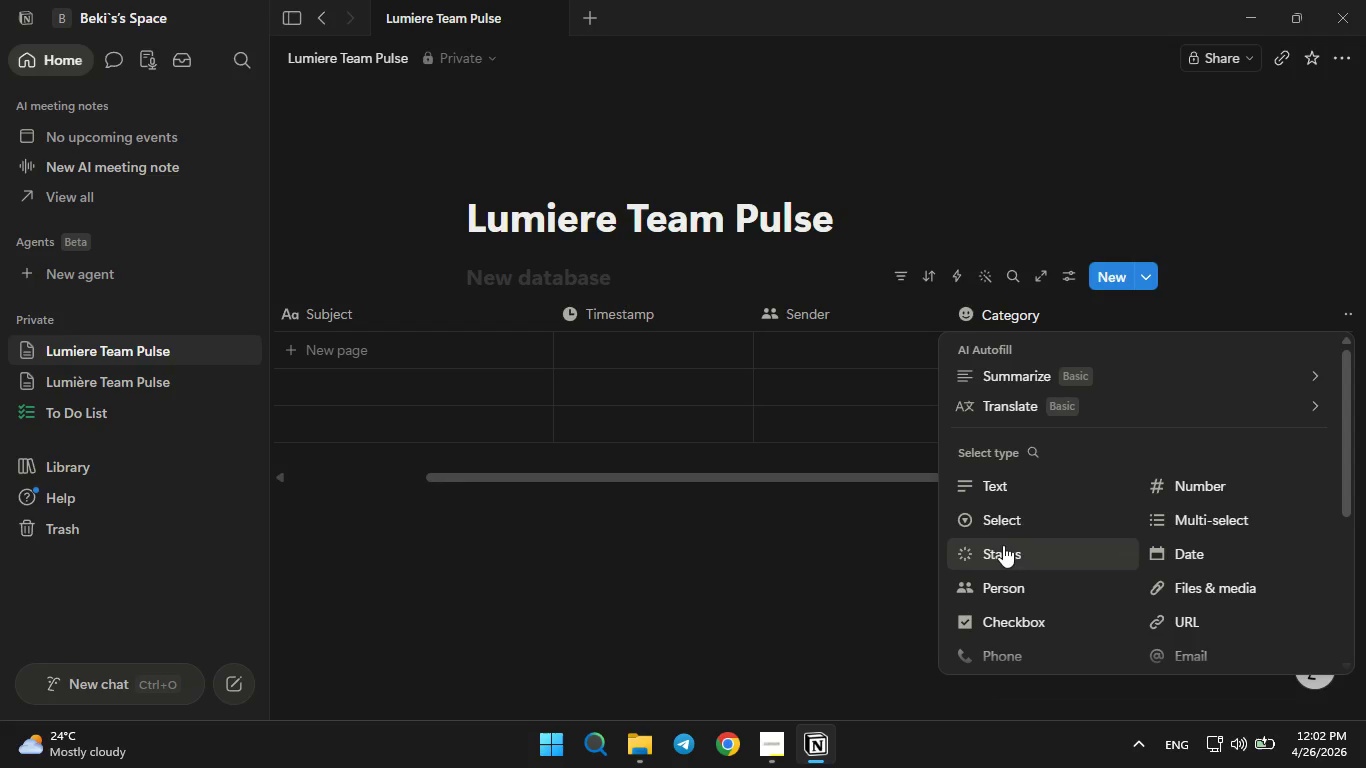 
left_click([1001, 524])
 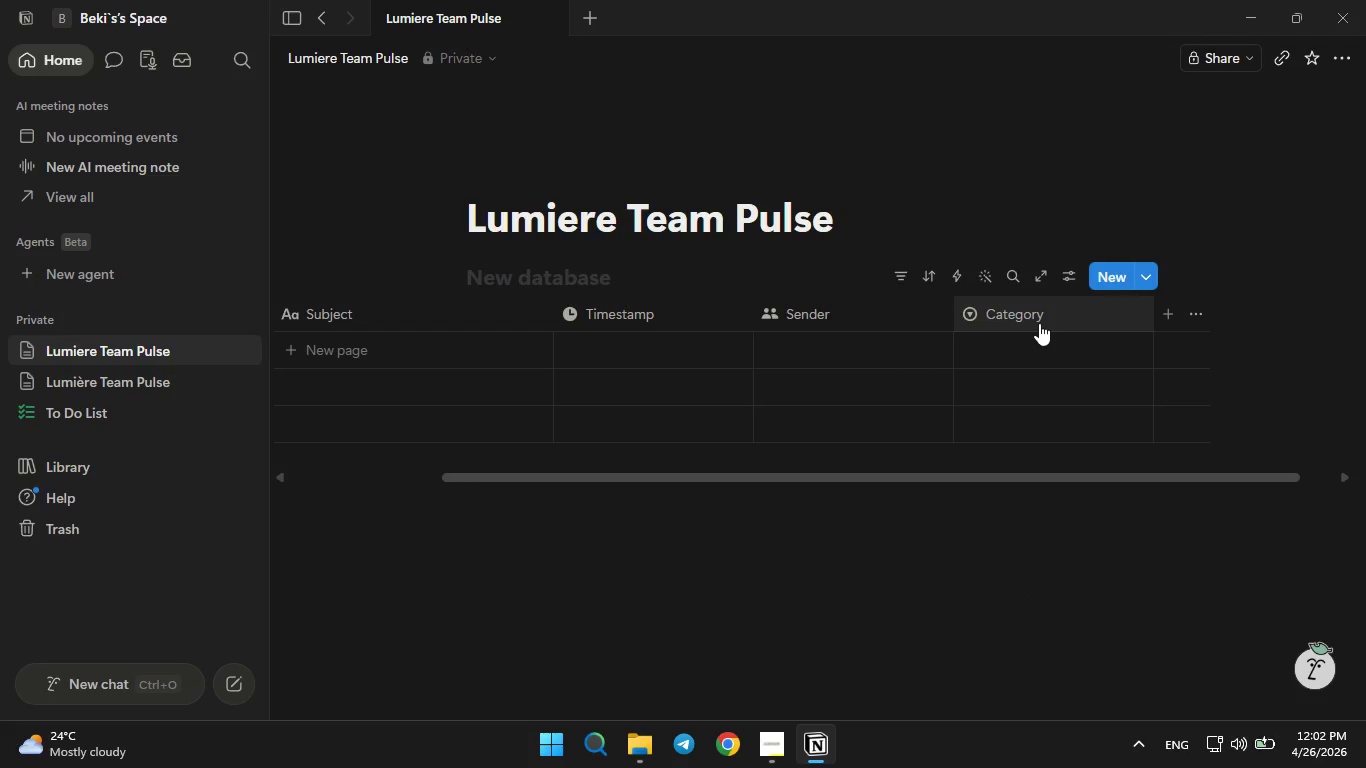 
left_click([1039, 323])
 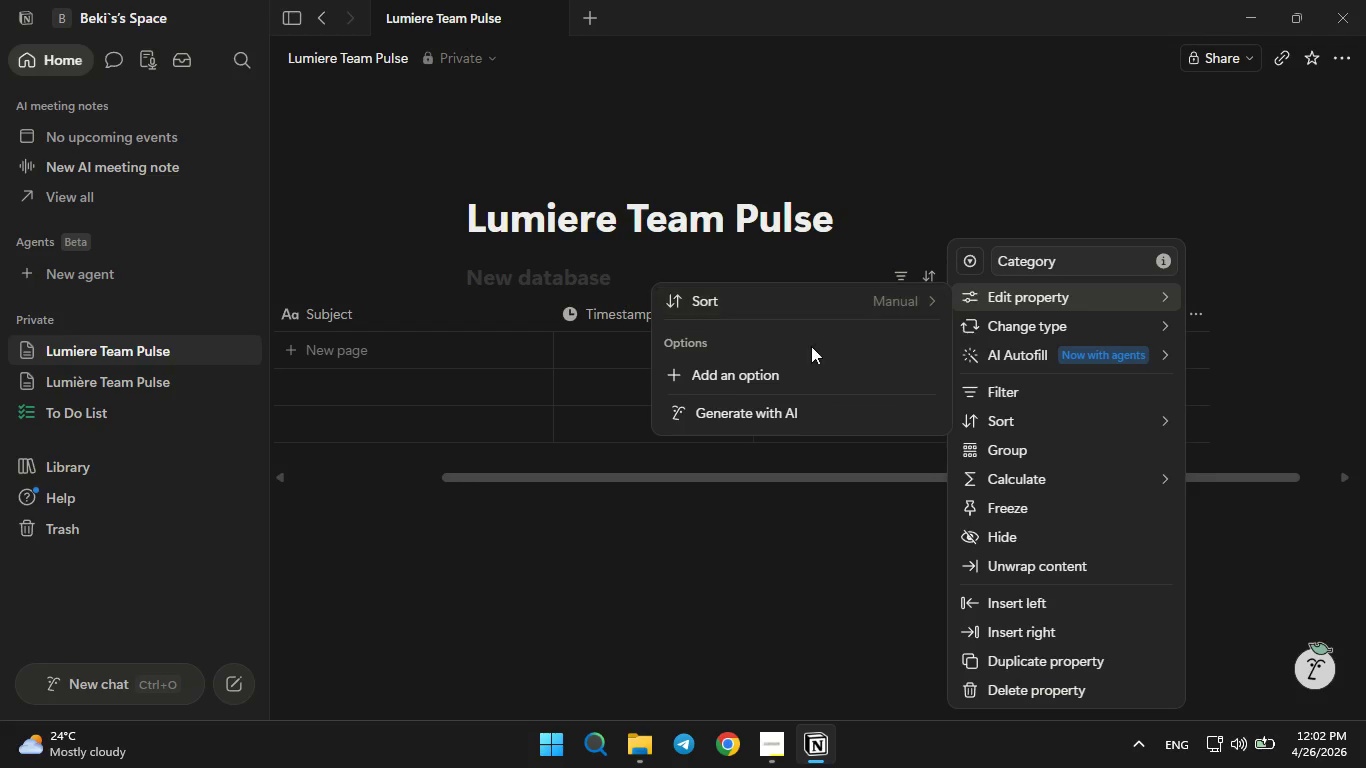 
left_click([772, 375])
 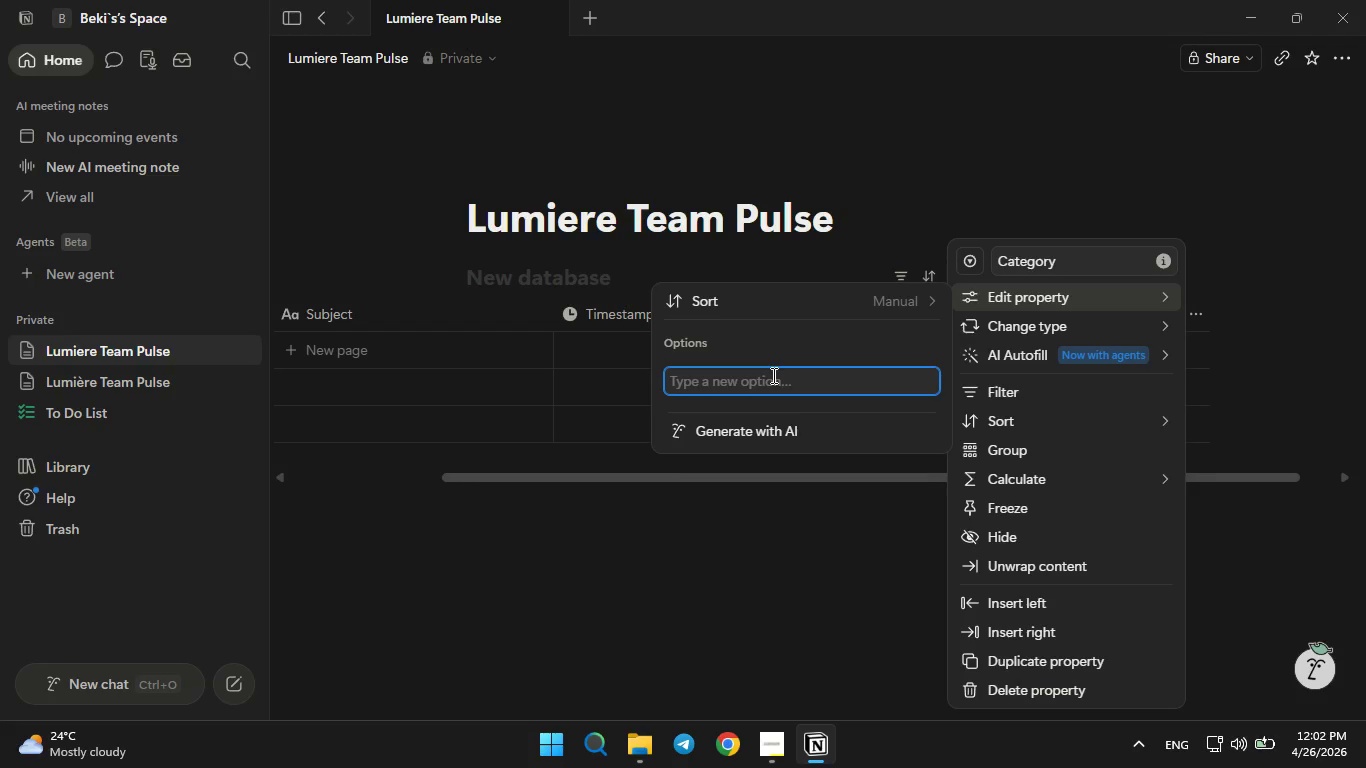 
type(Shift Handf)
key(Backspace)
type(off)
 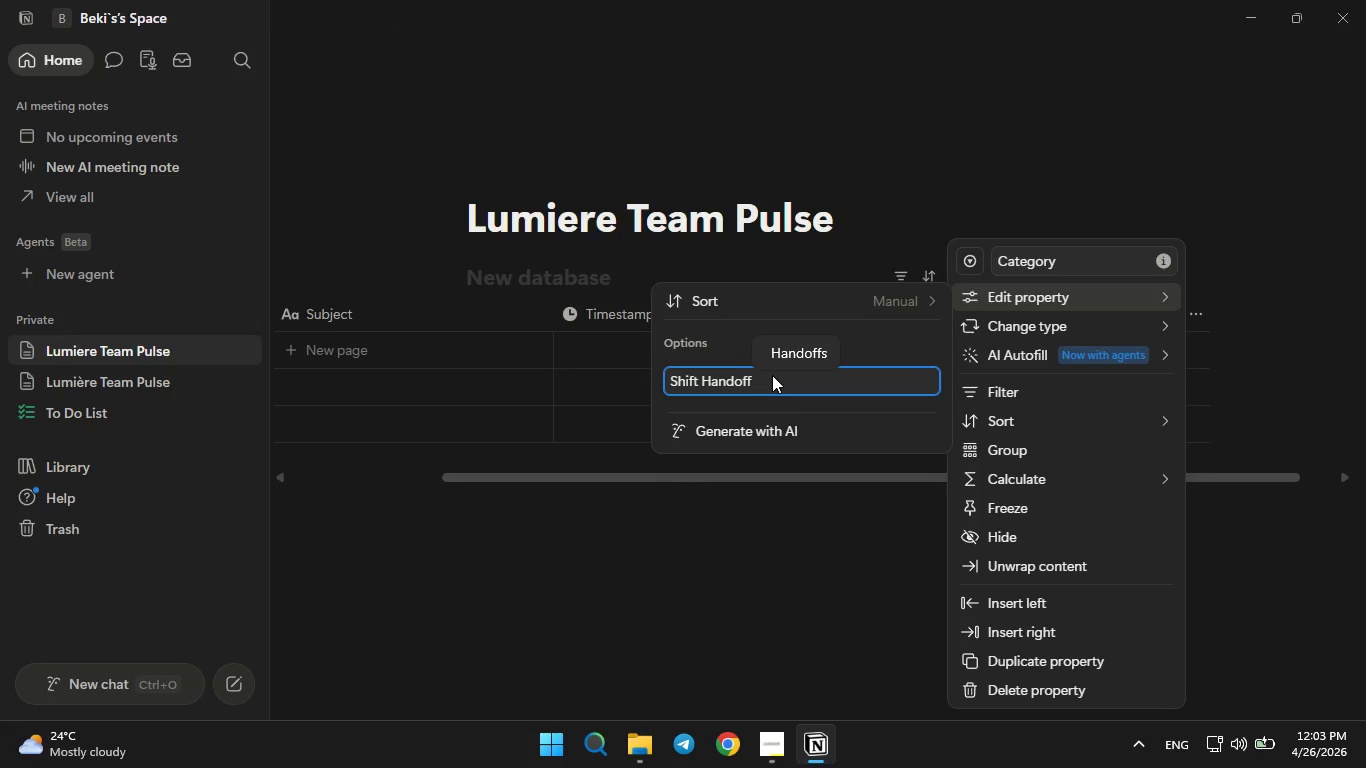 
key(Enter)
 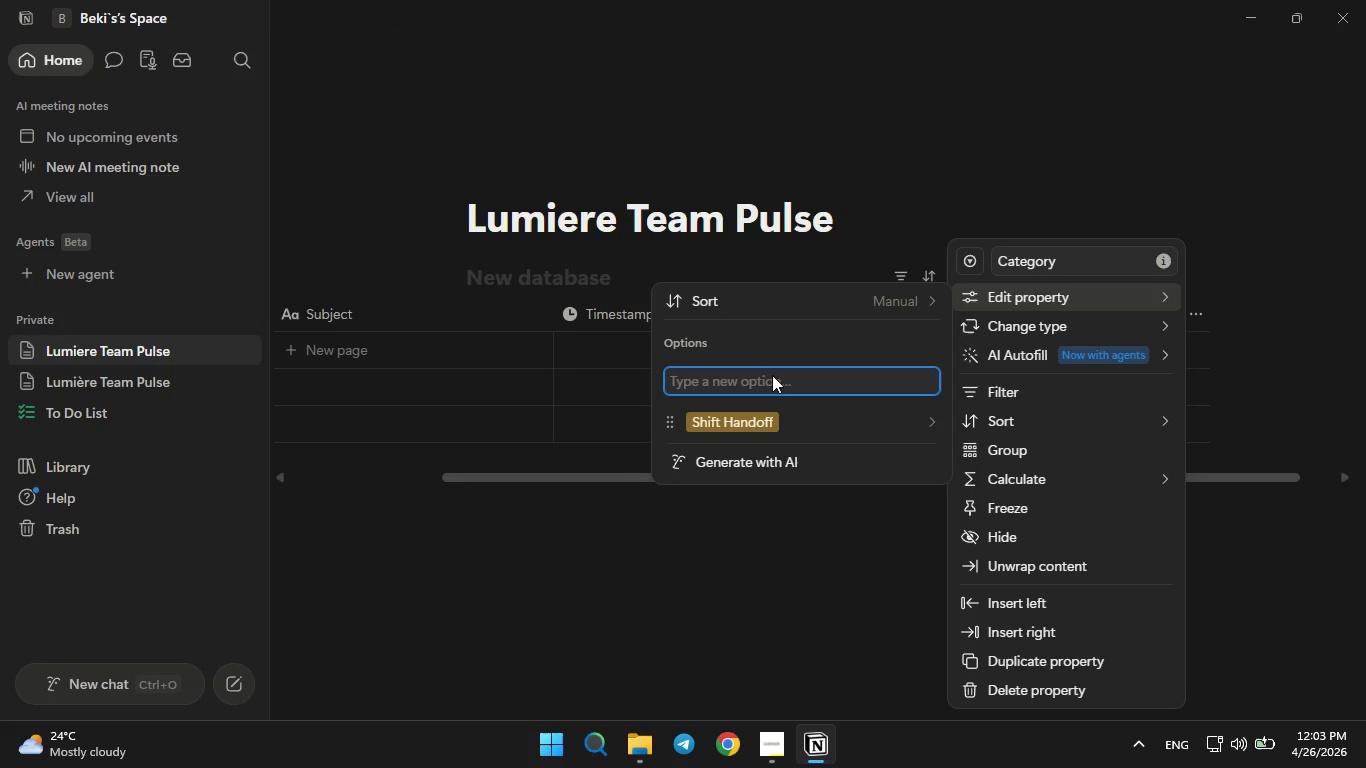 
type(Client Alert)
 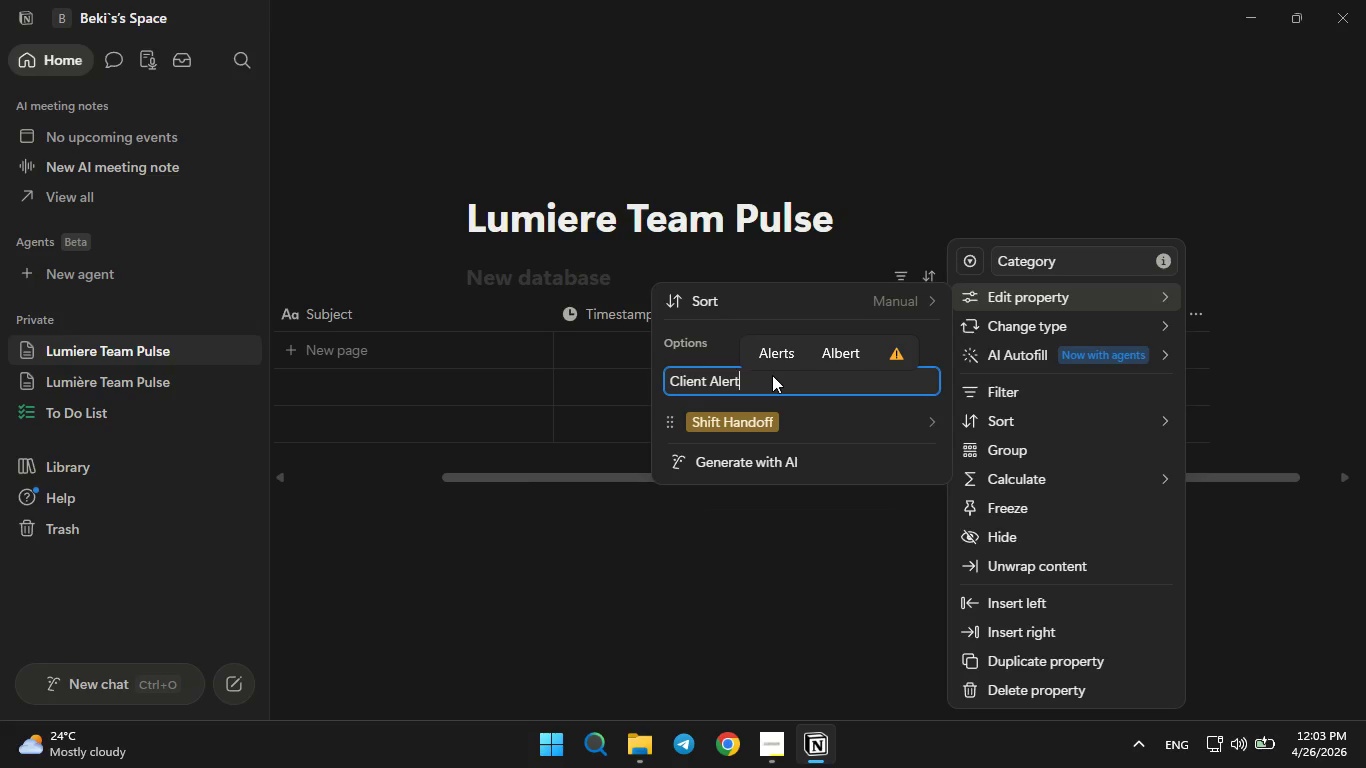 
key(Enter)
 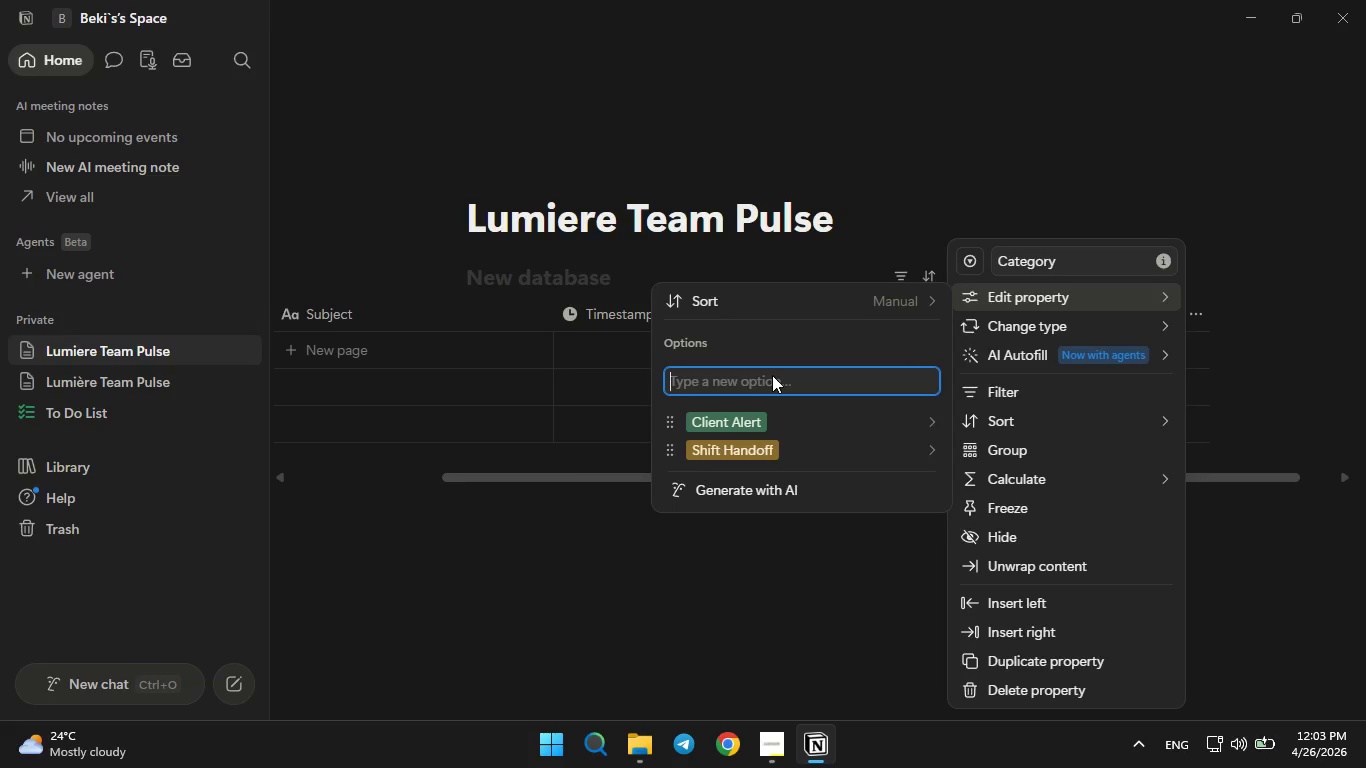 
type(Inven)
 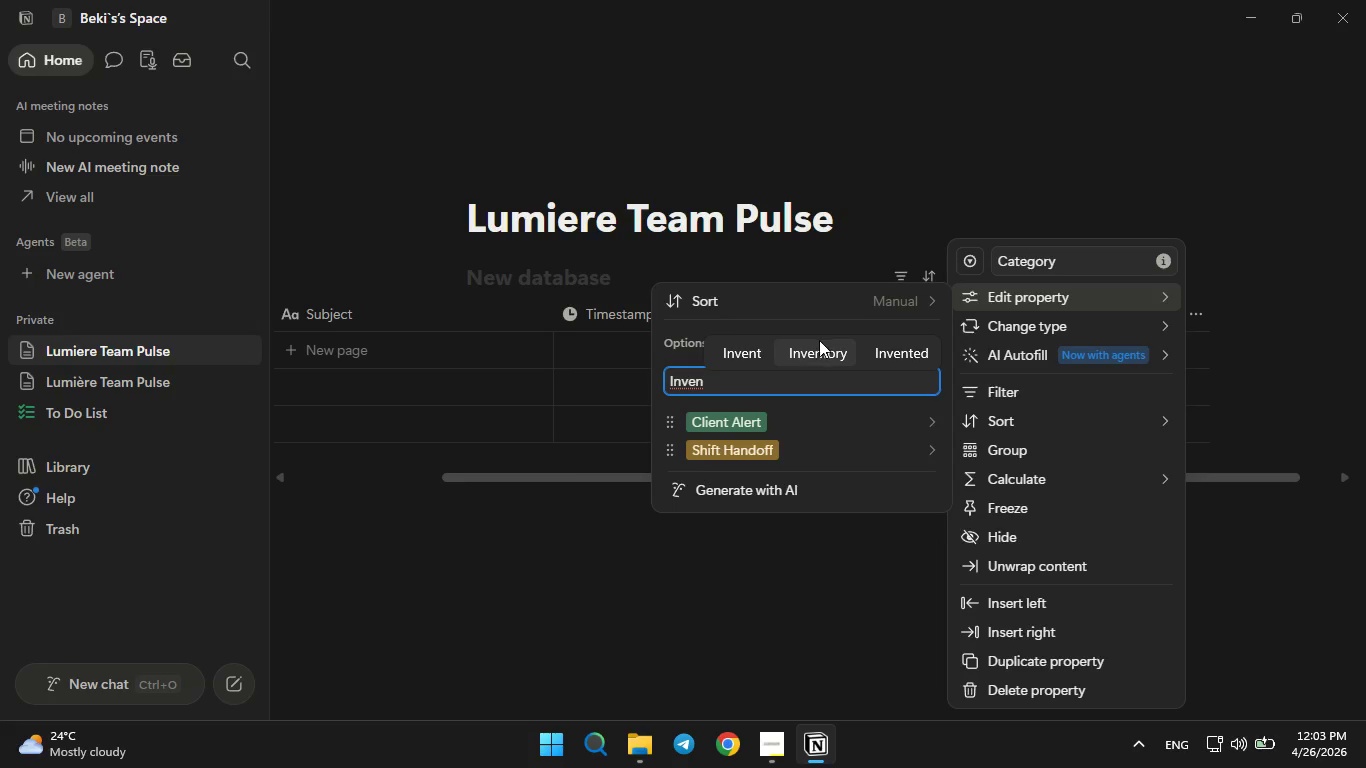 
left_click([815, 344])
 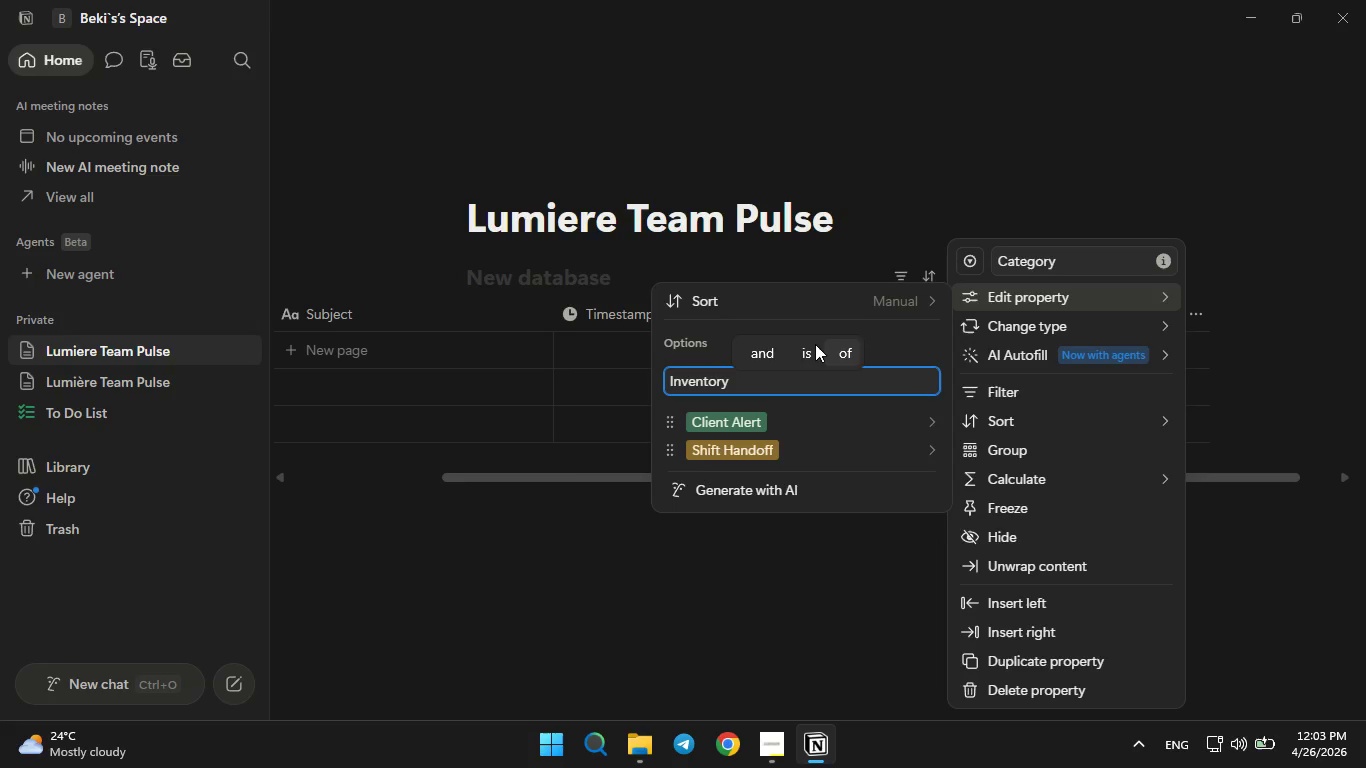 
key(Enter)
 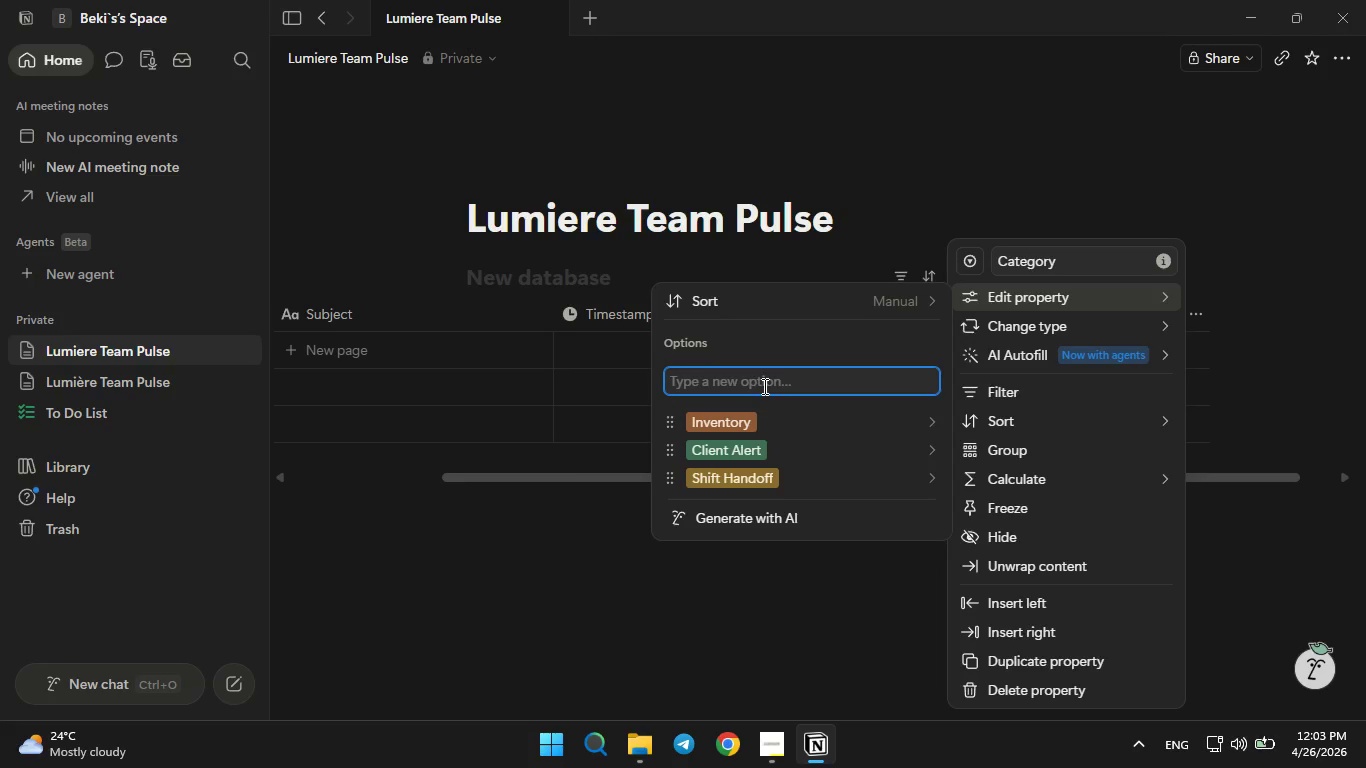 
type(Maintena)
 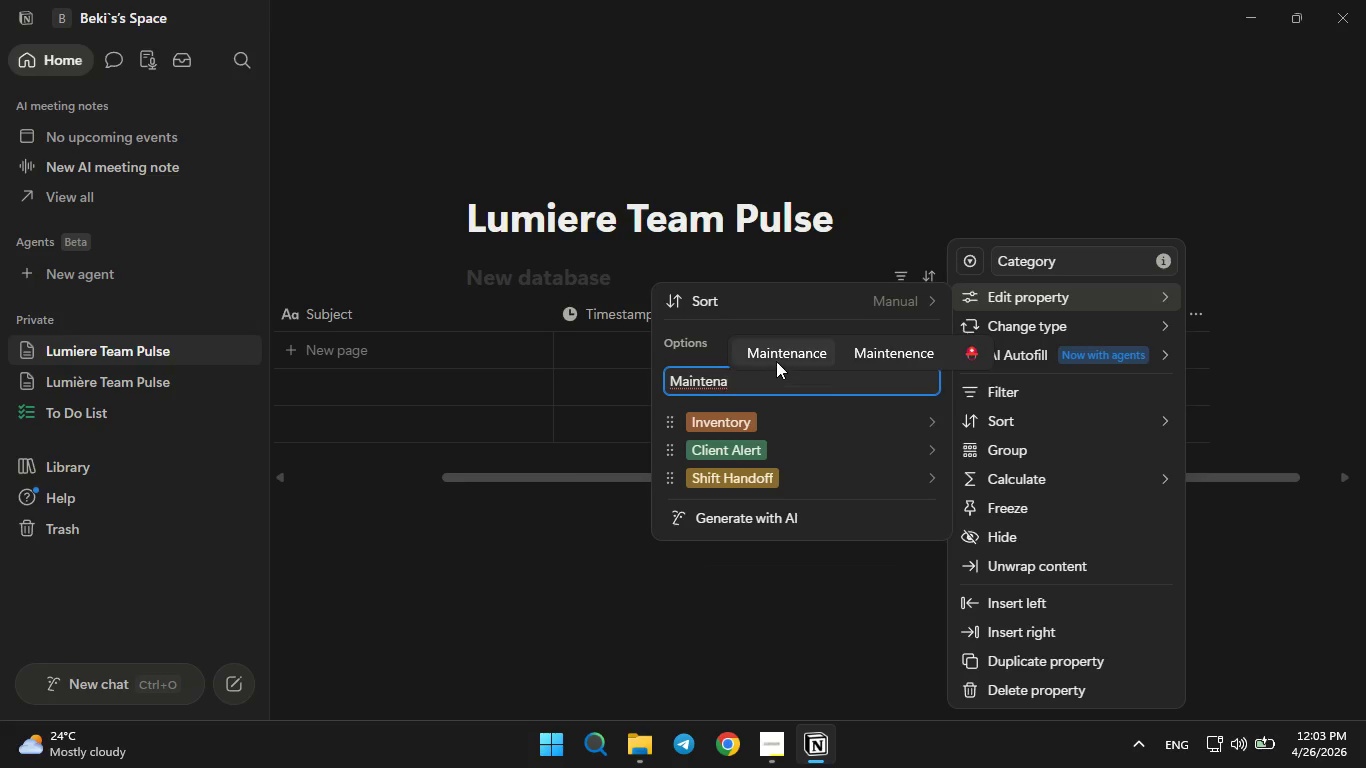 
left_click([777, 353])
 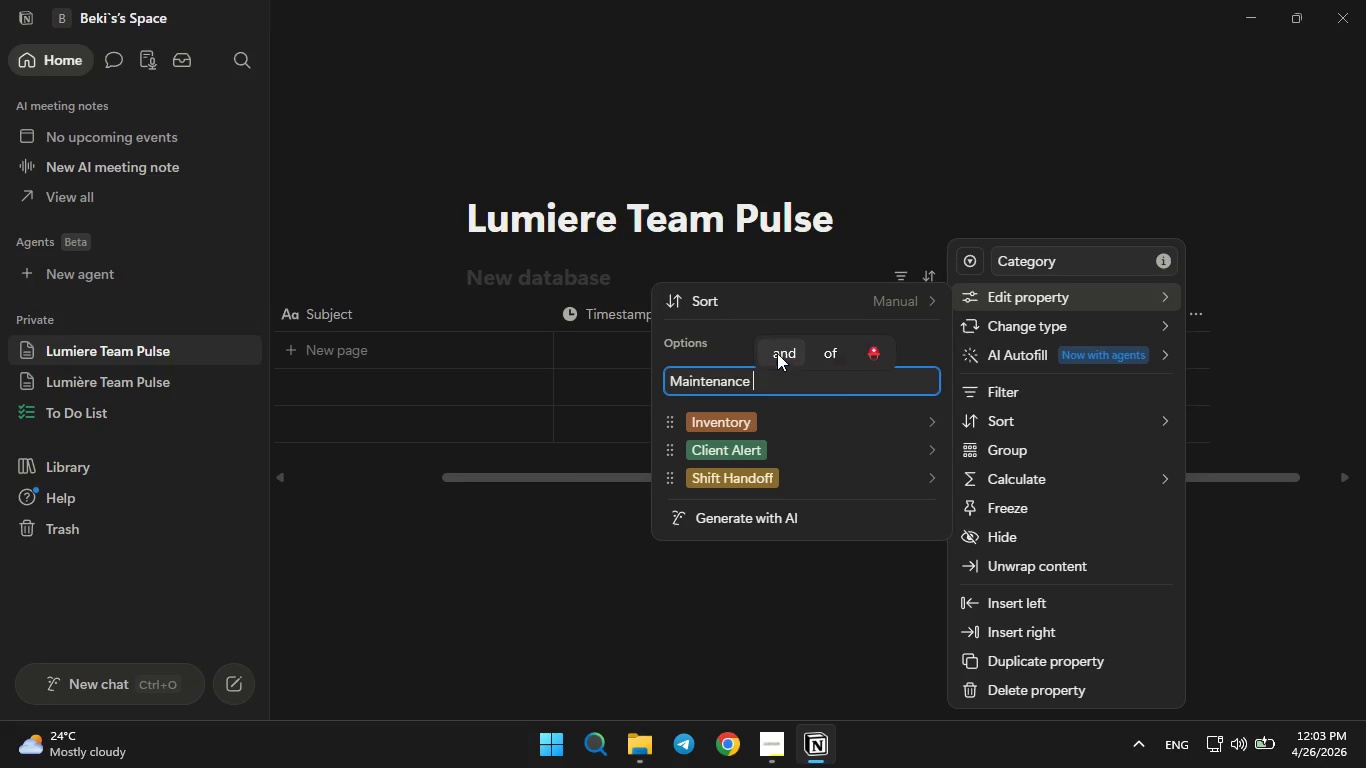 
key(Enter)
 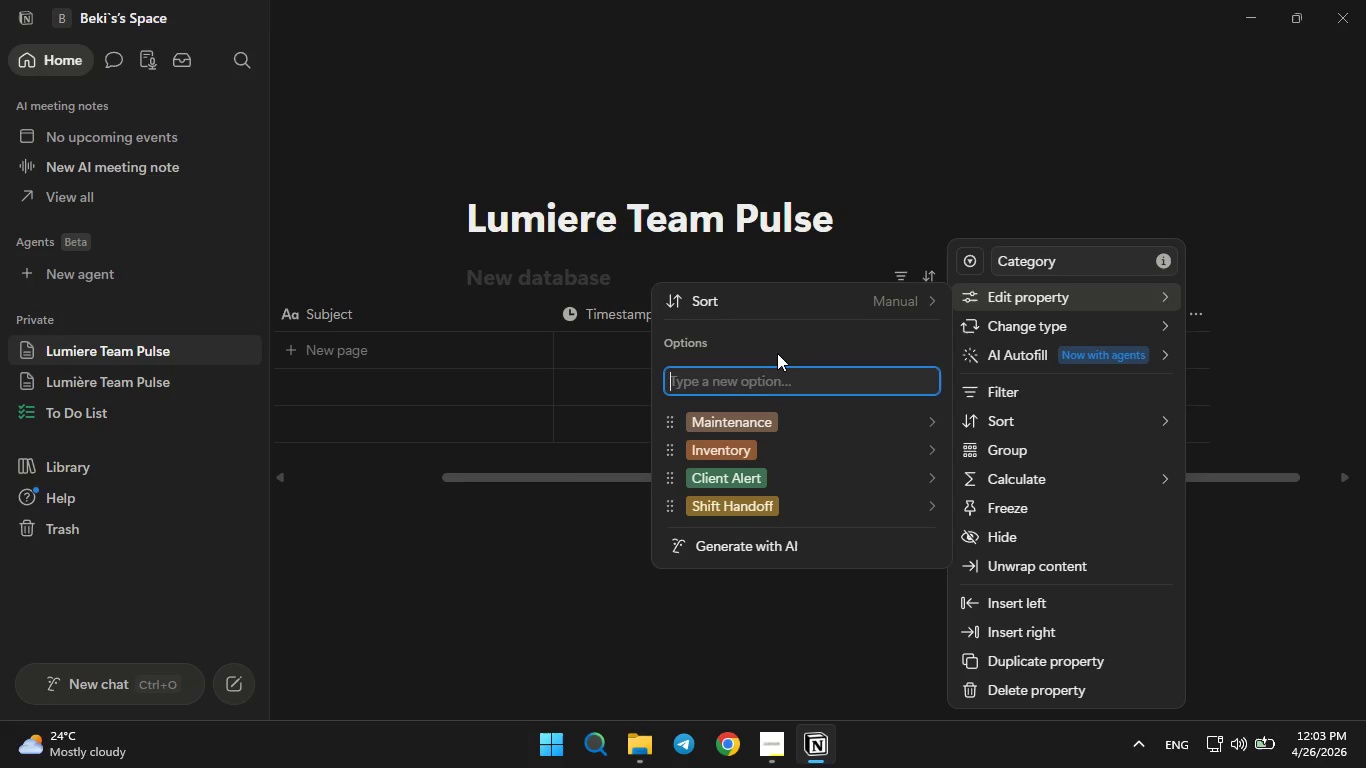 
type(General)
 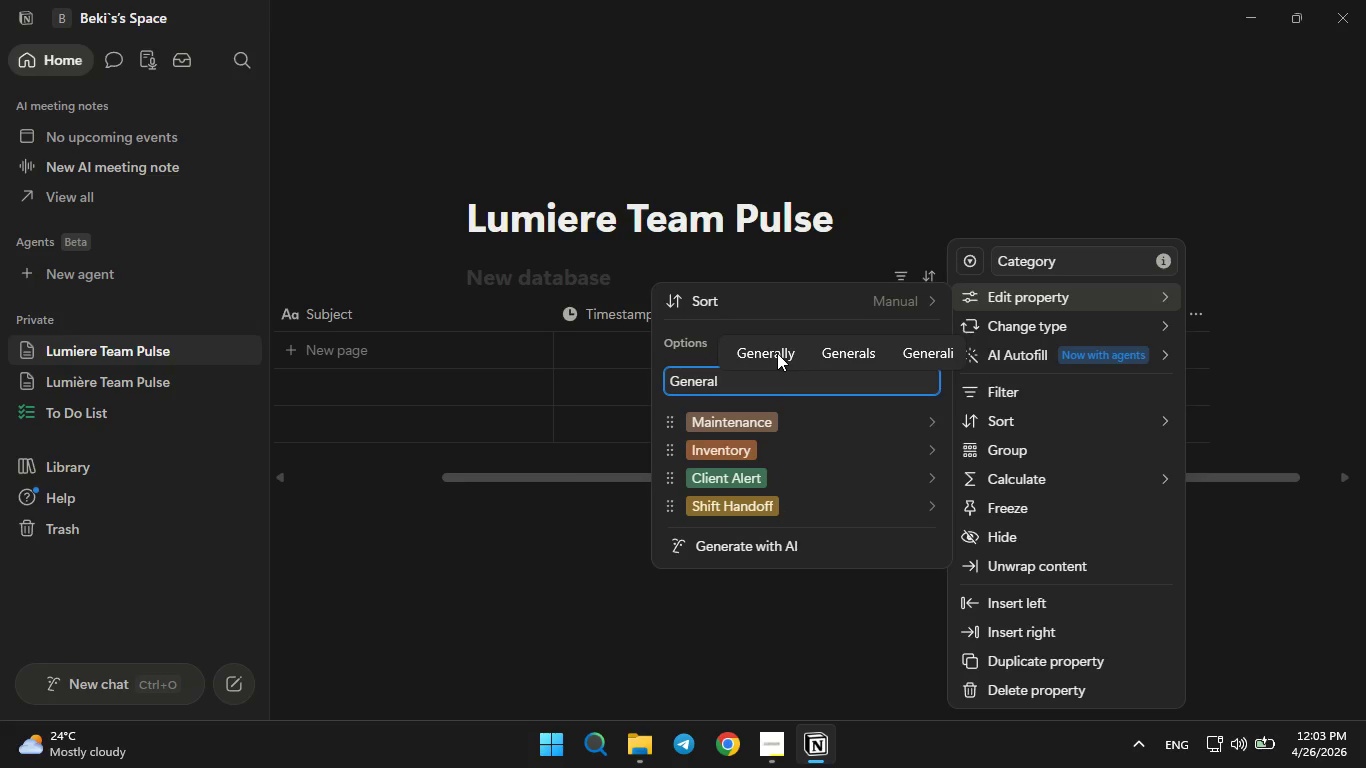 
key(Enter)
 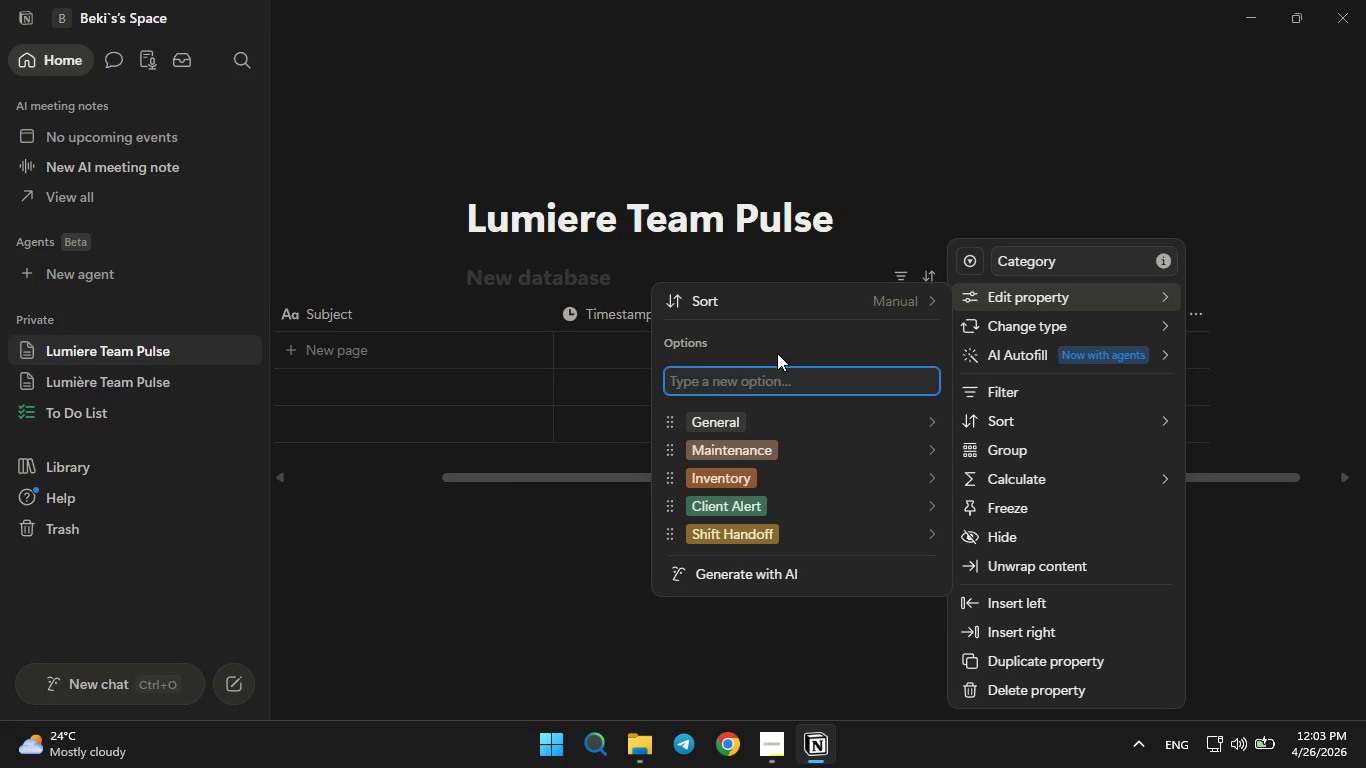 
left_click([481, 624])
 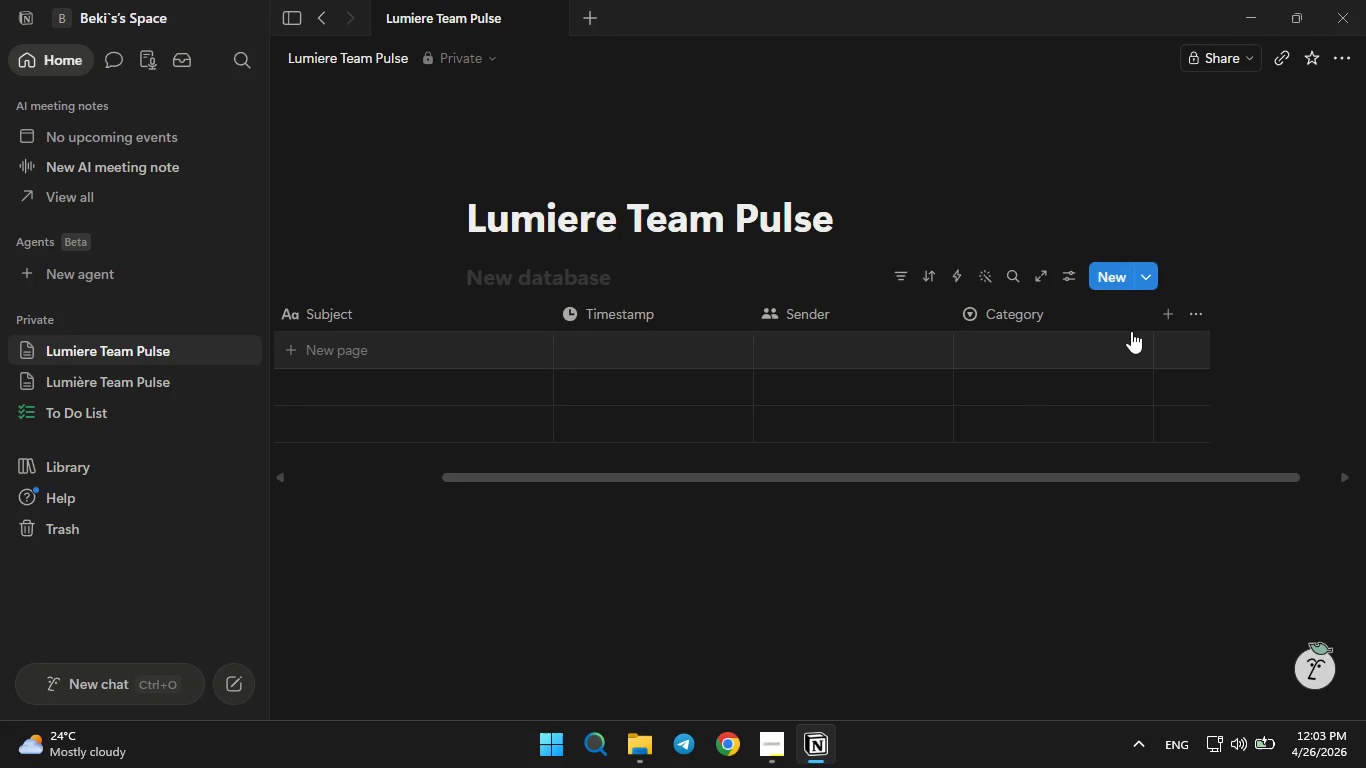 
left_click([1161, 317])
 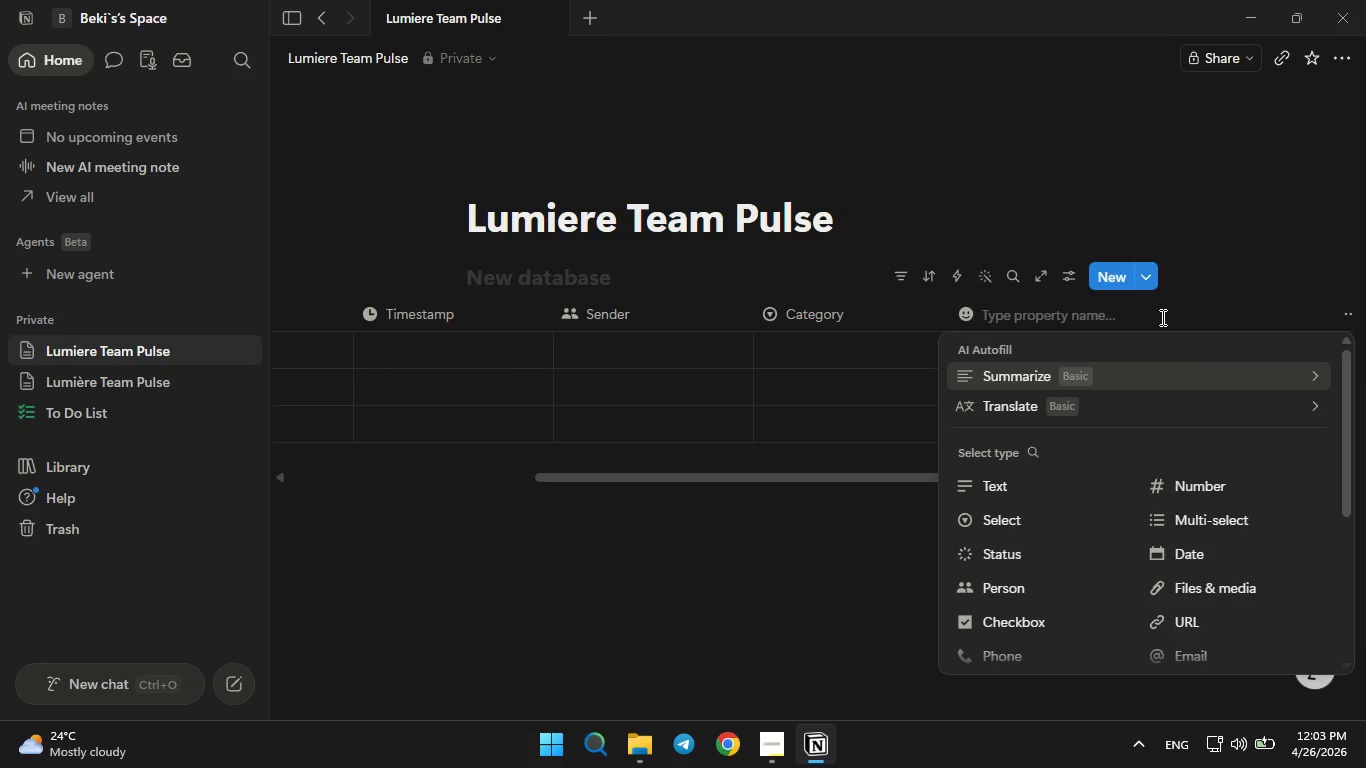 
type(Message)
 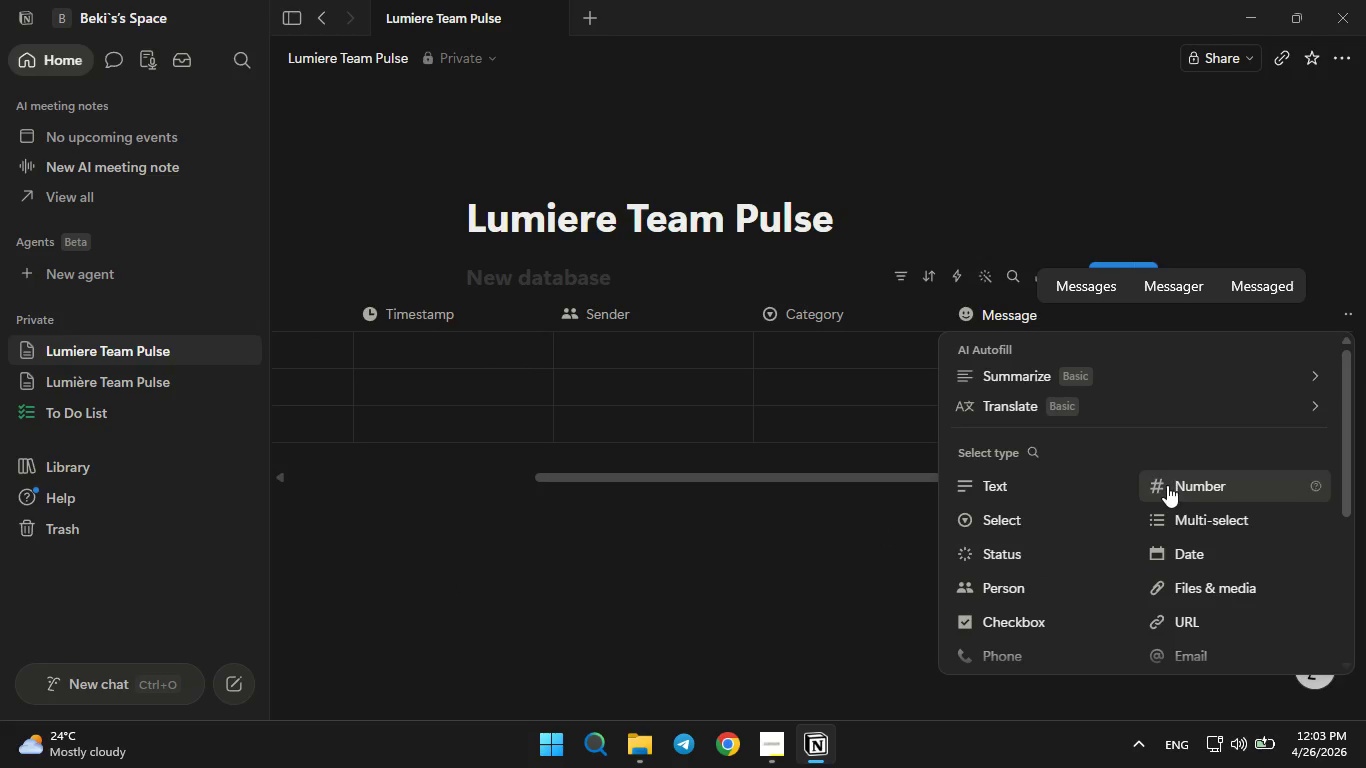 
left_click([1019, 494])
 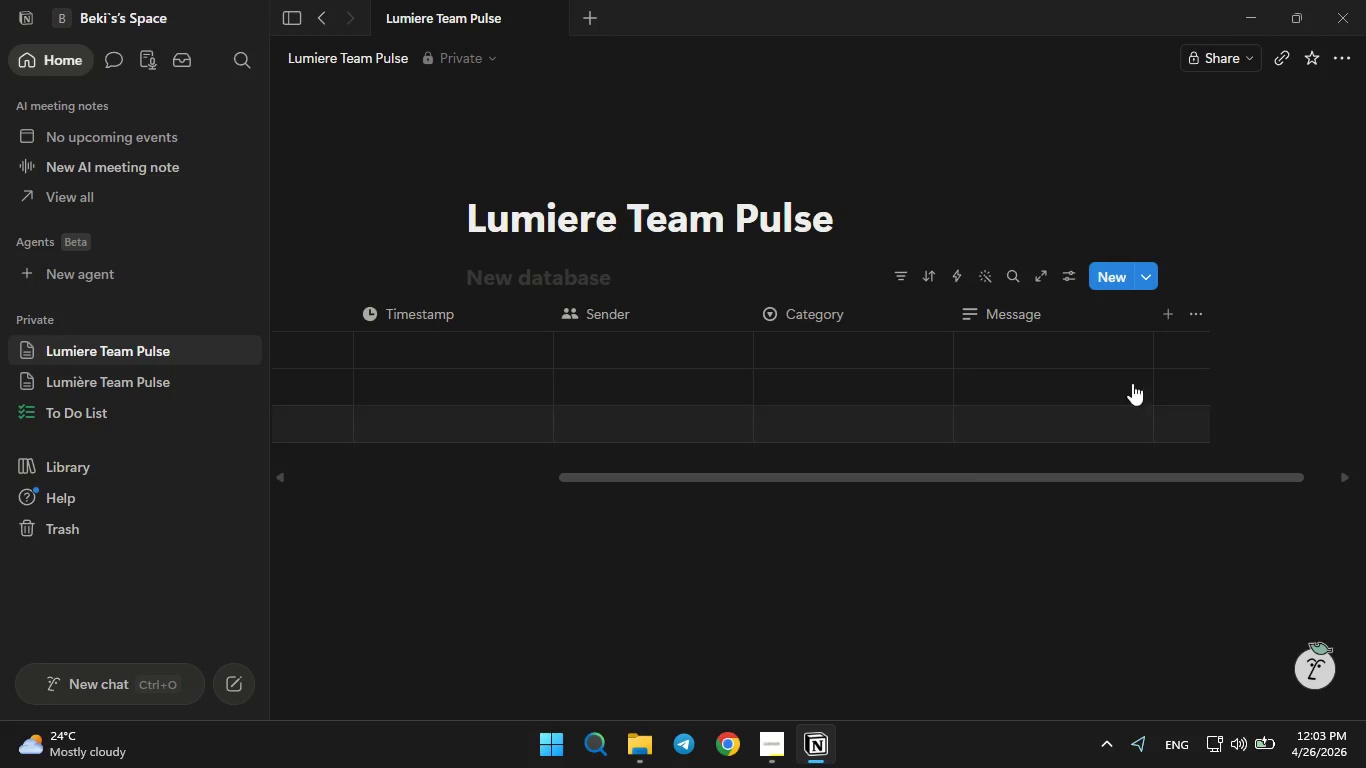 
left_click([1168, 315])
 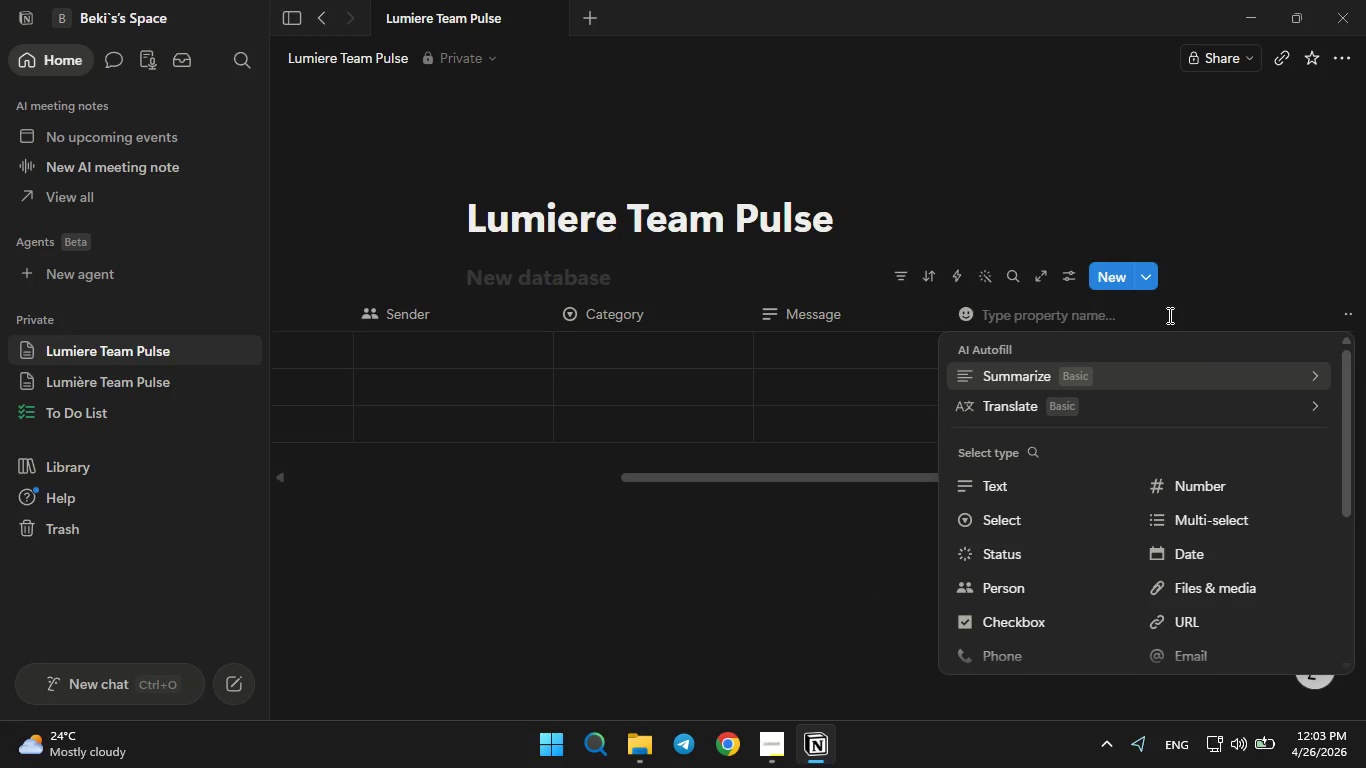 
type(Urgency)
 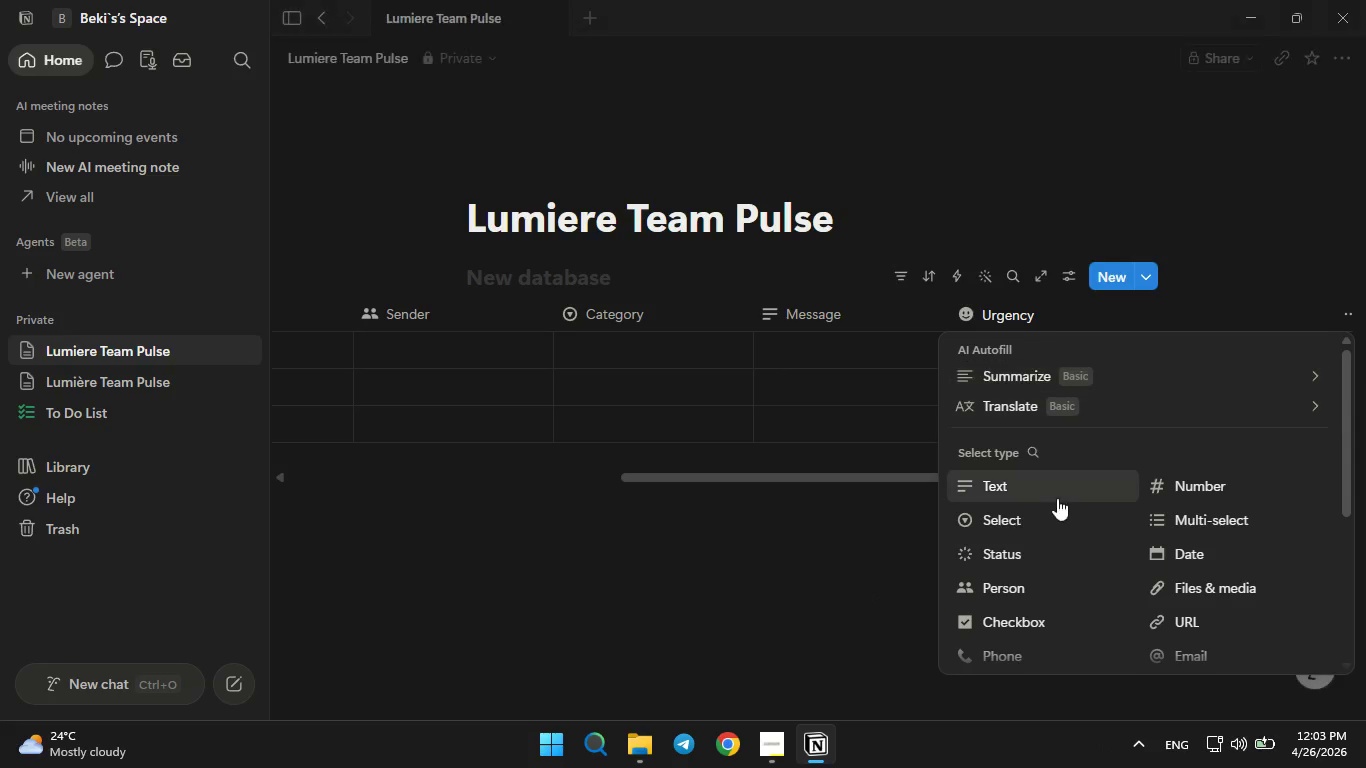 
left_click([1026, 516])
 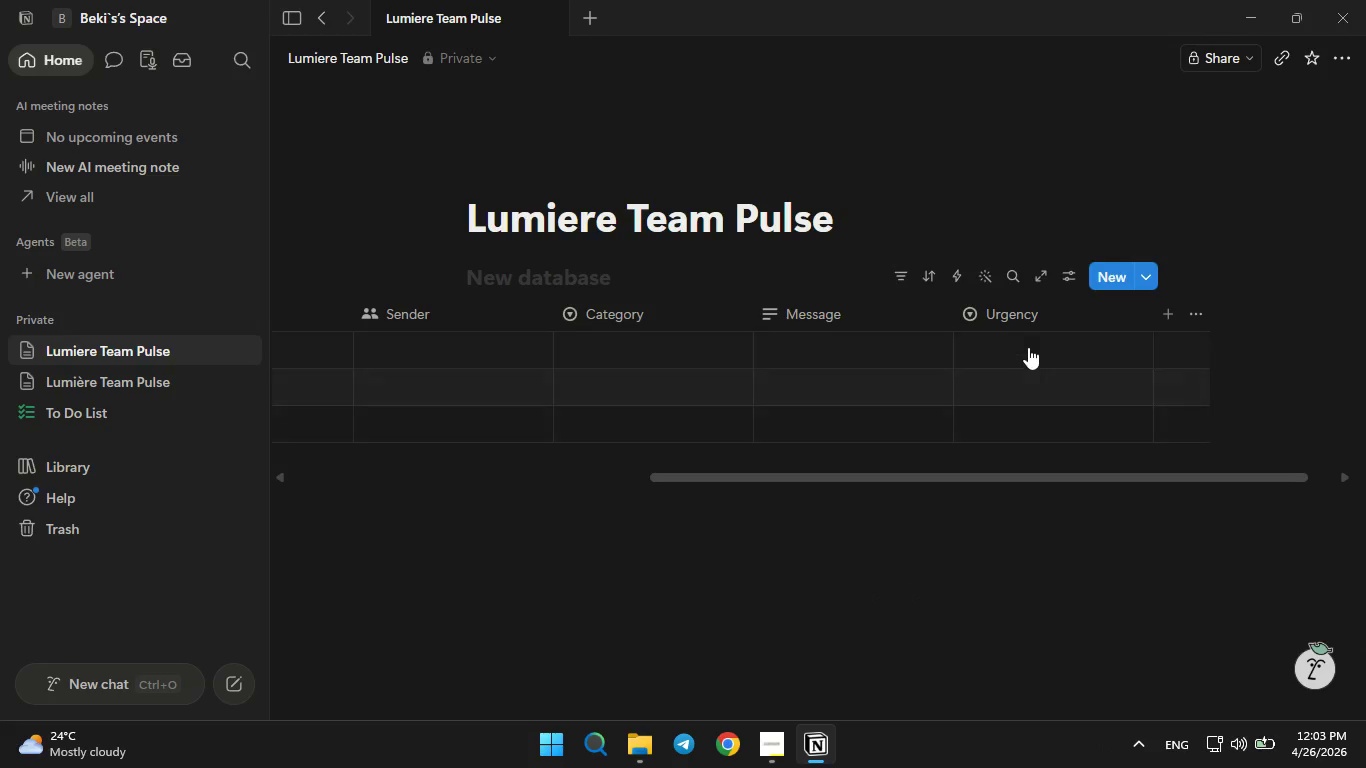 
left_click([1020, 324])
 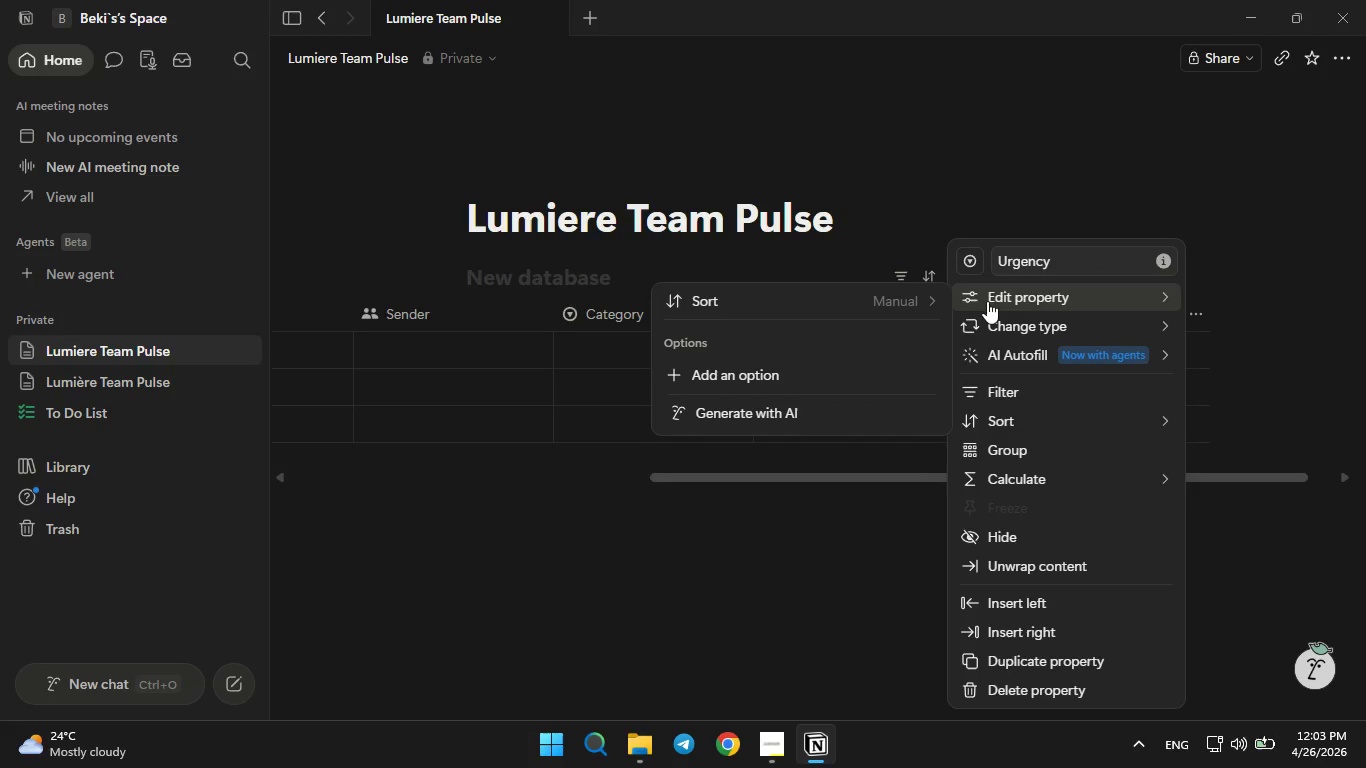 
left_click([773, 377])
 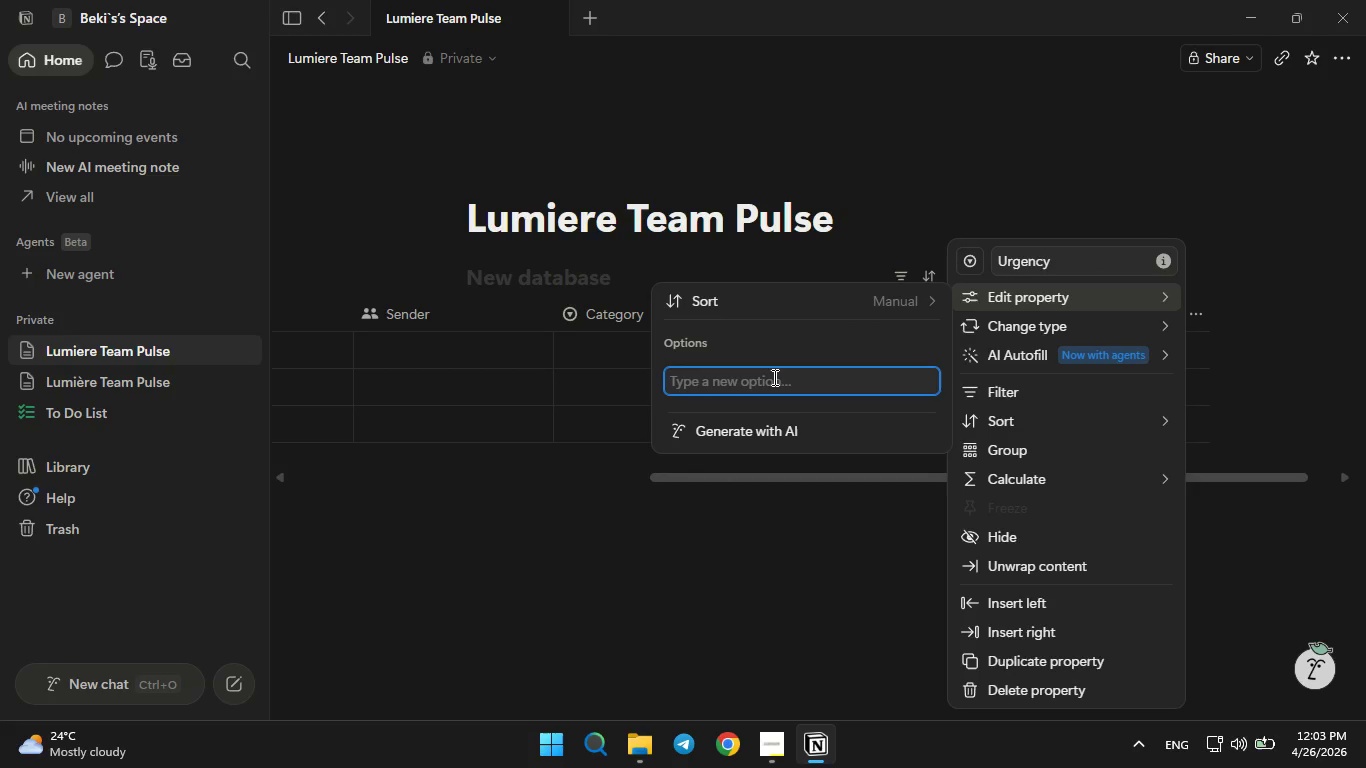 
type(Low)
 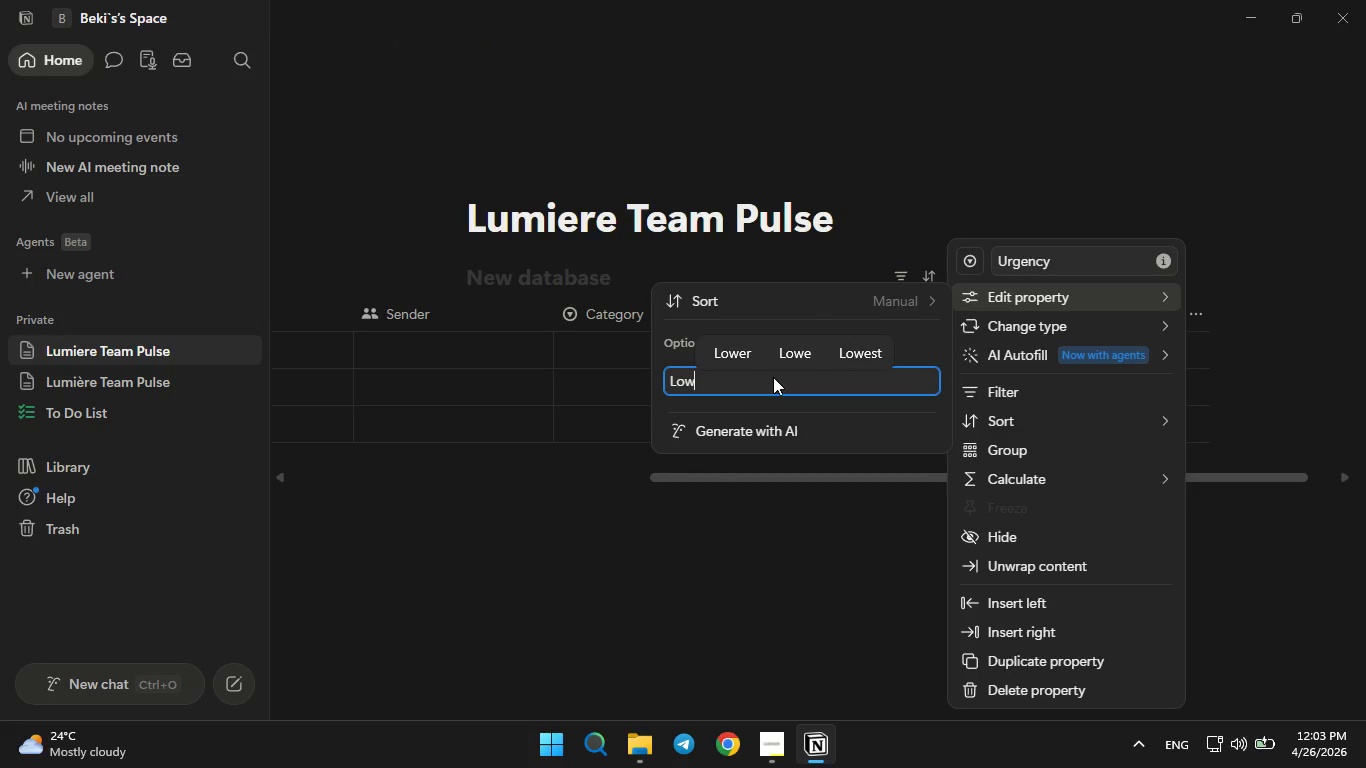 
key(Enter)
 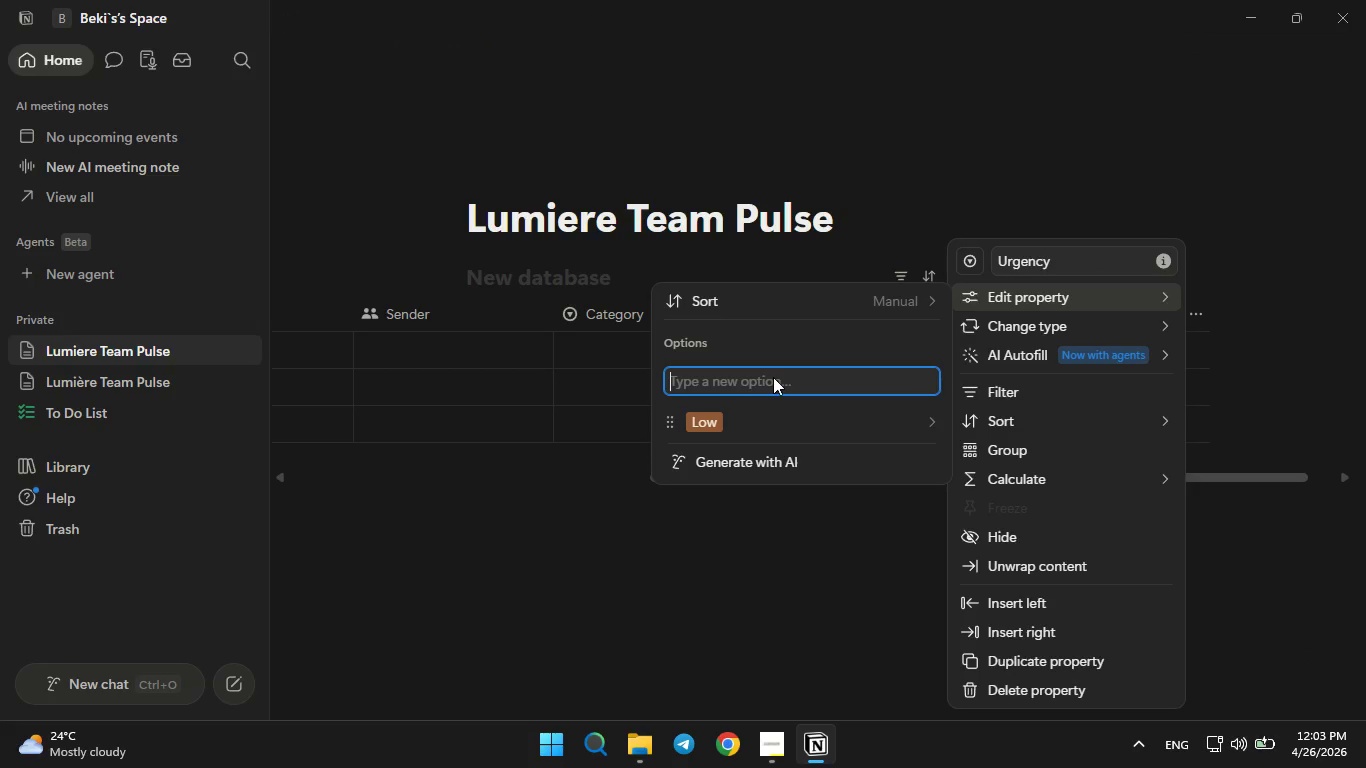 
type(Medium)
 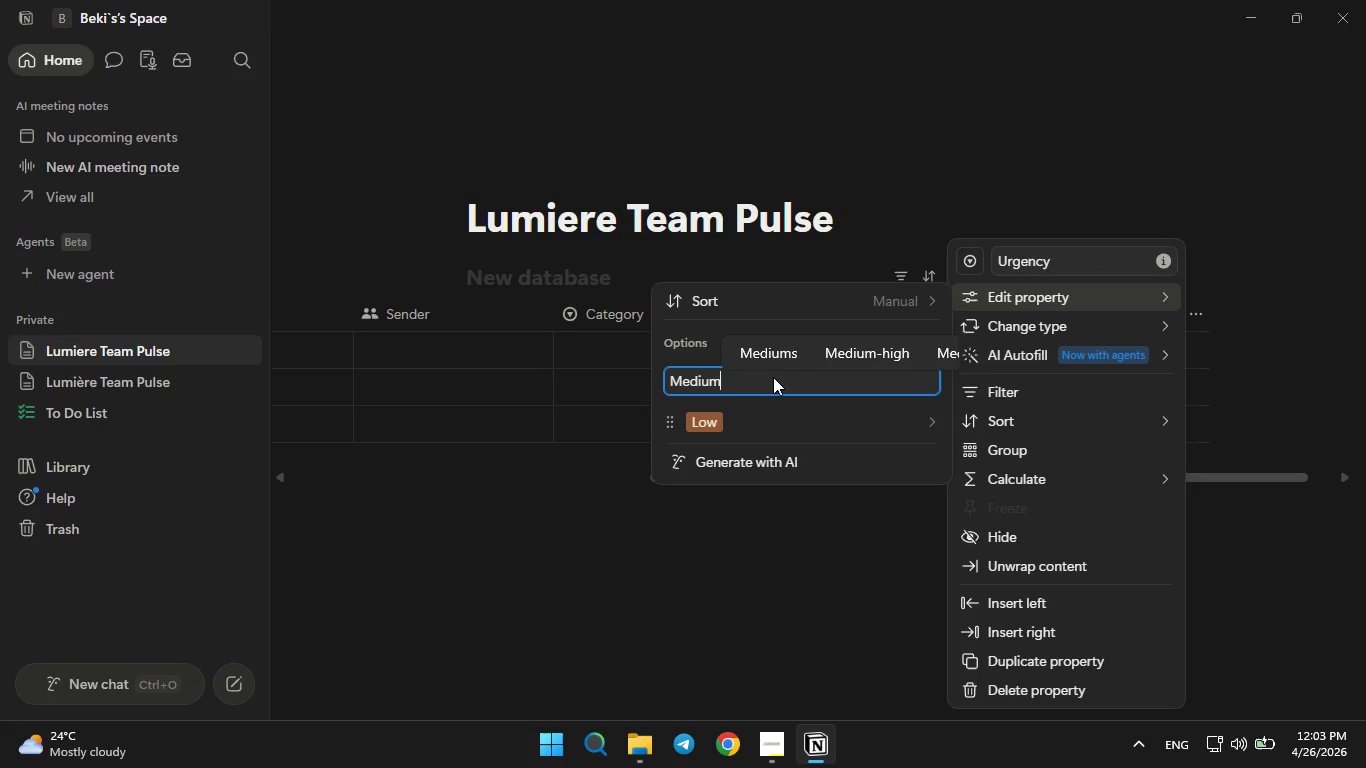 
key(Enter)
 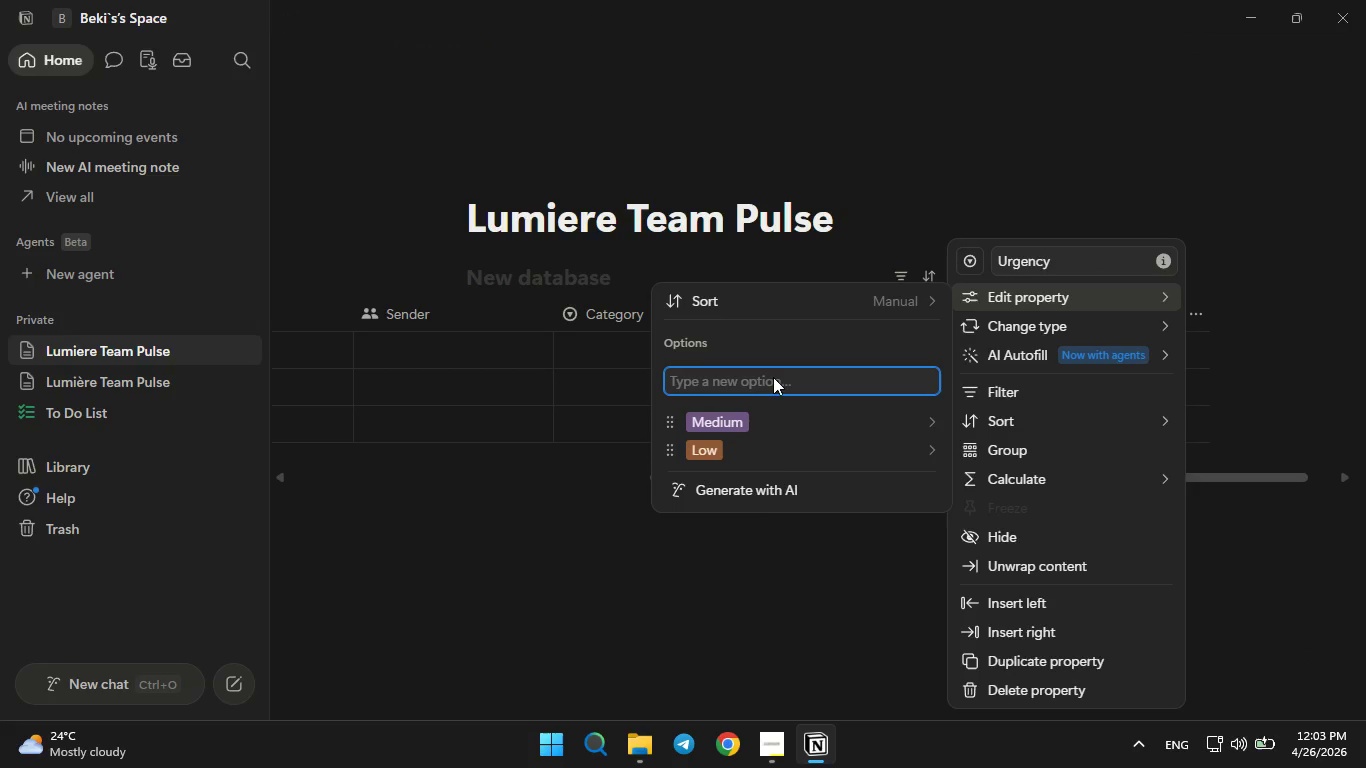 
type(High)
 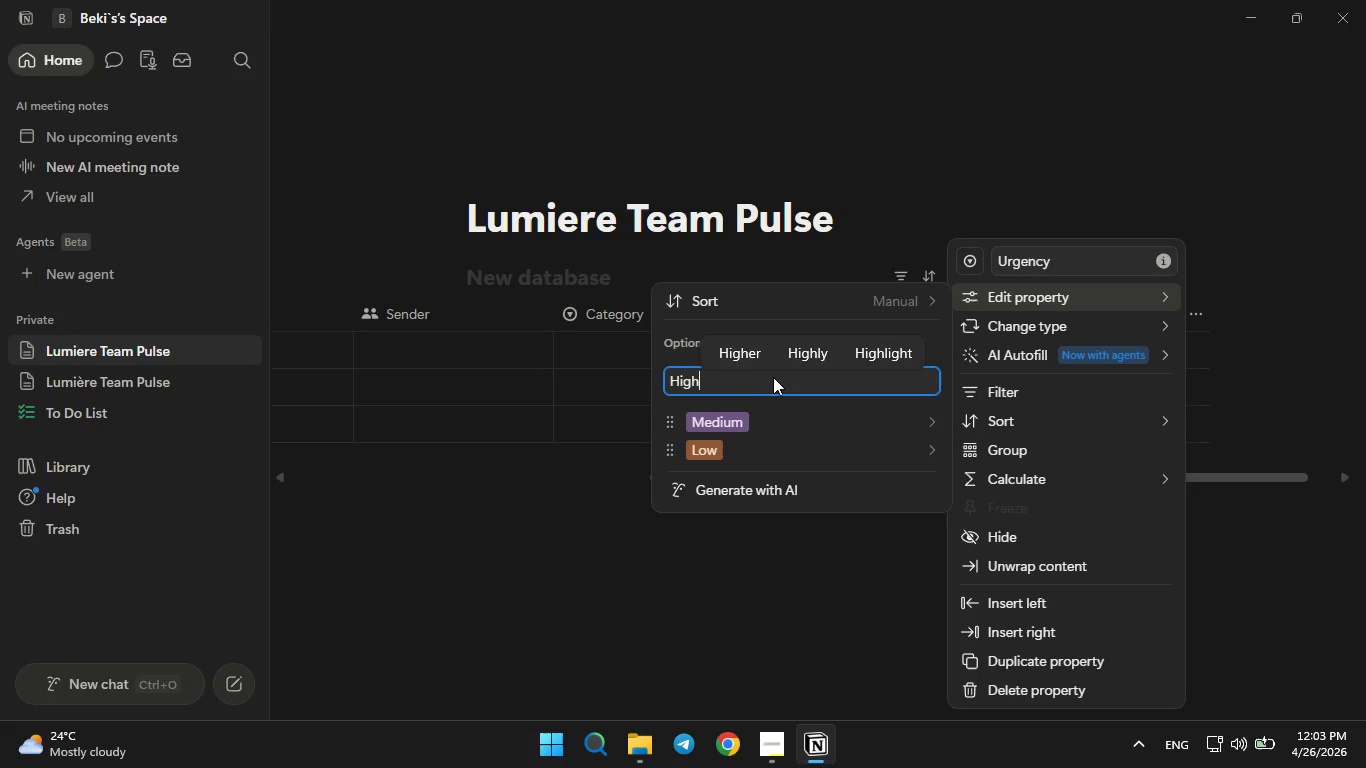 
key(Enter)
 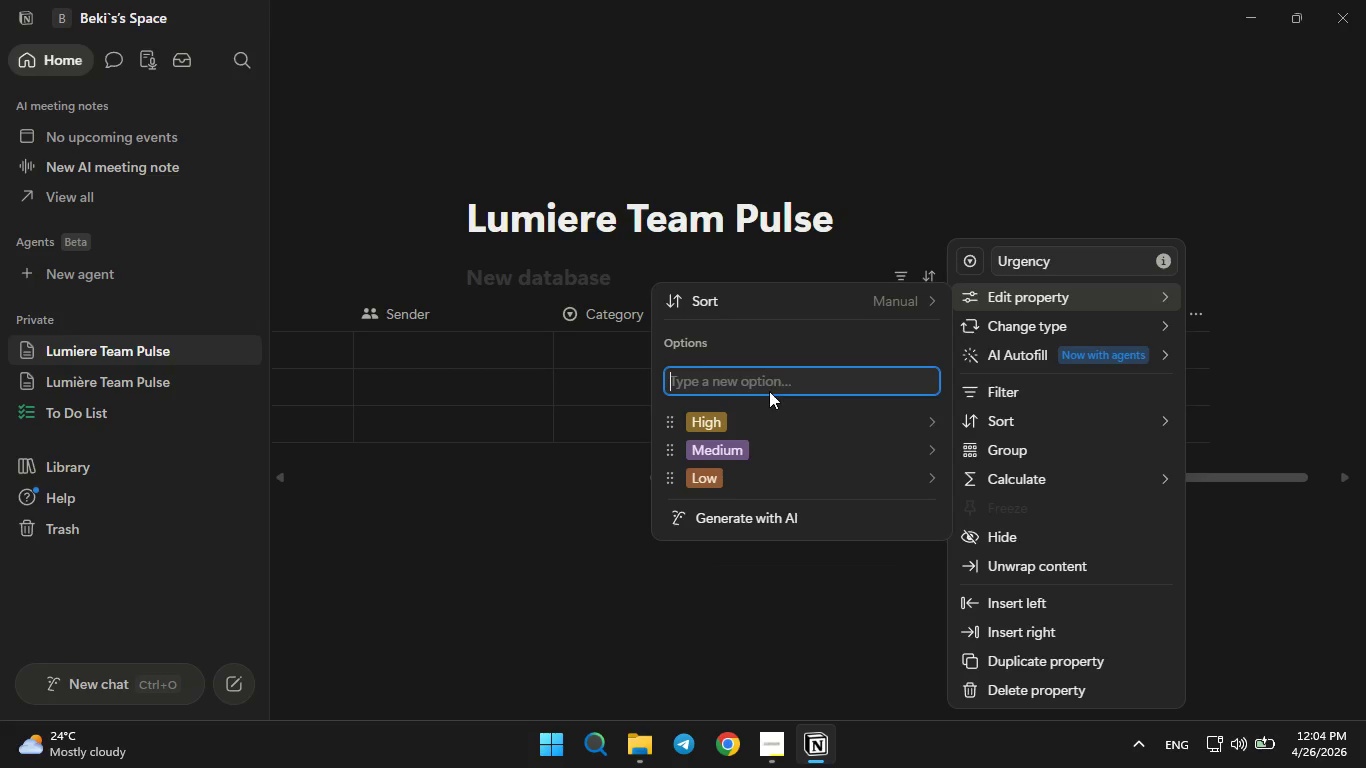 
left_click([691, 615])
 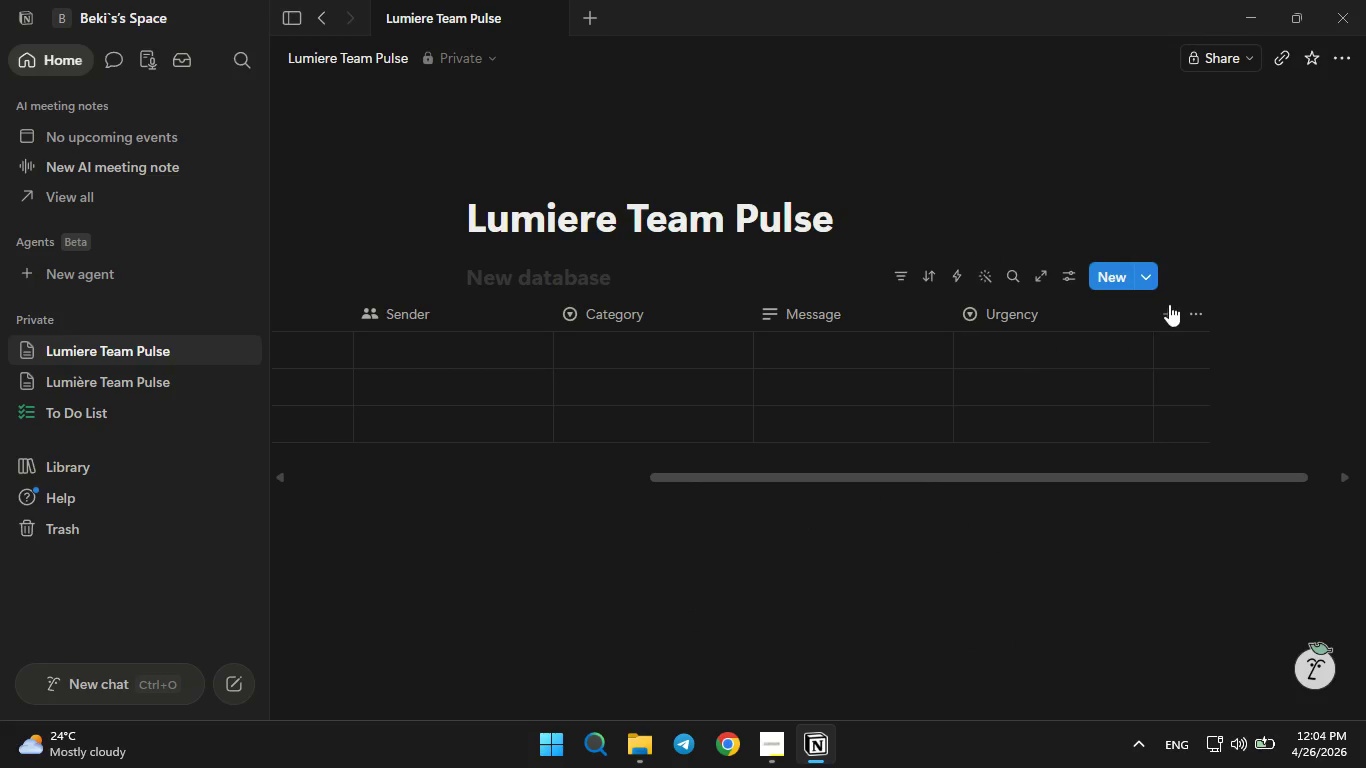 
left_click([1166, 316])
 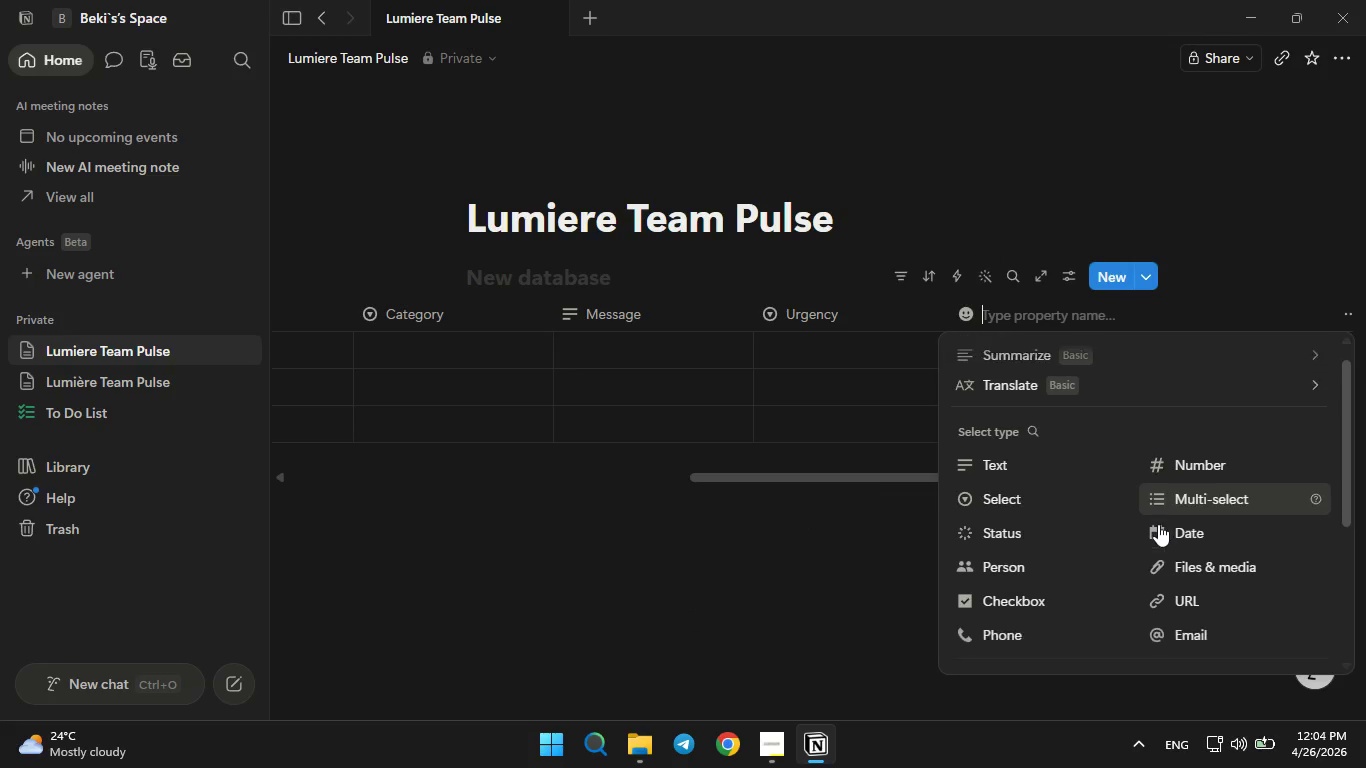 
left_click([1019, 583])
 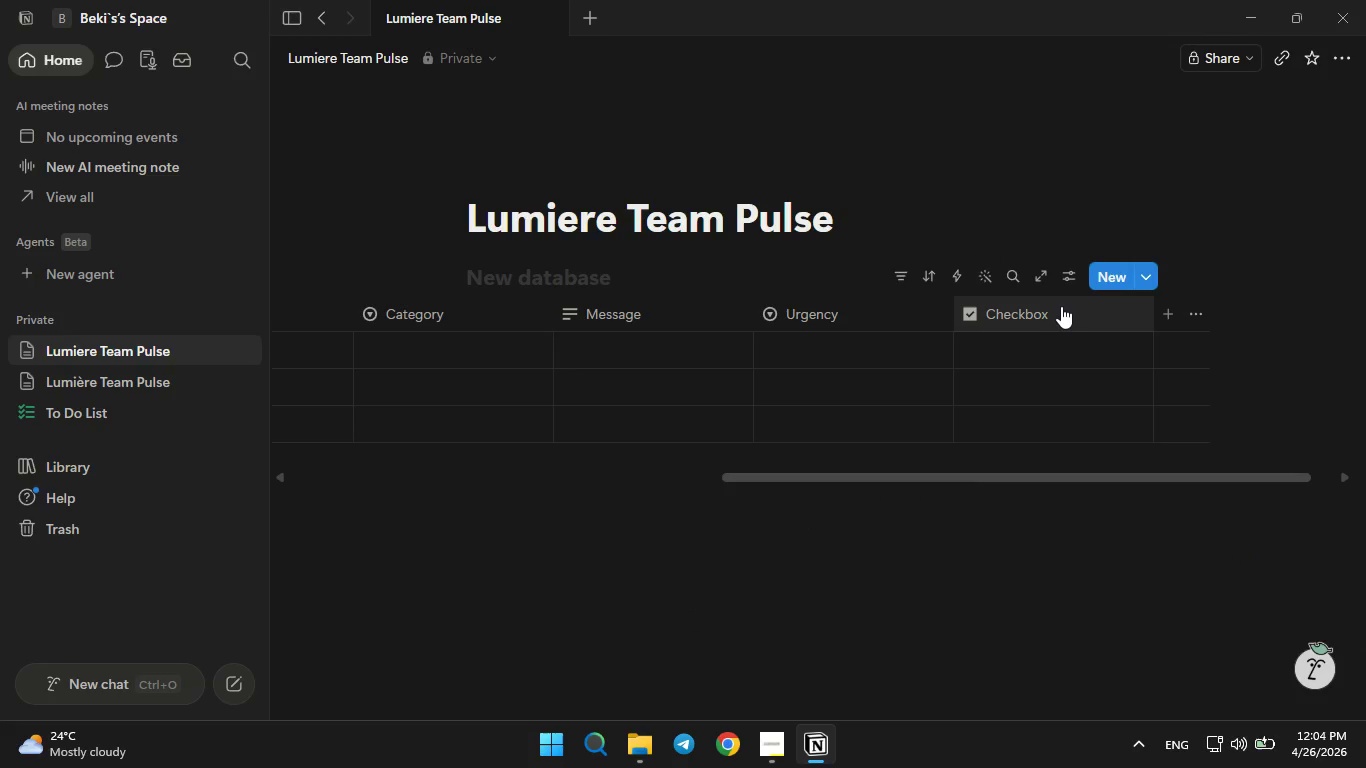 
left_click([1060, 306])